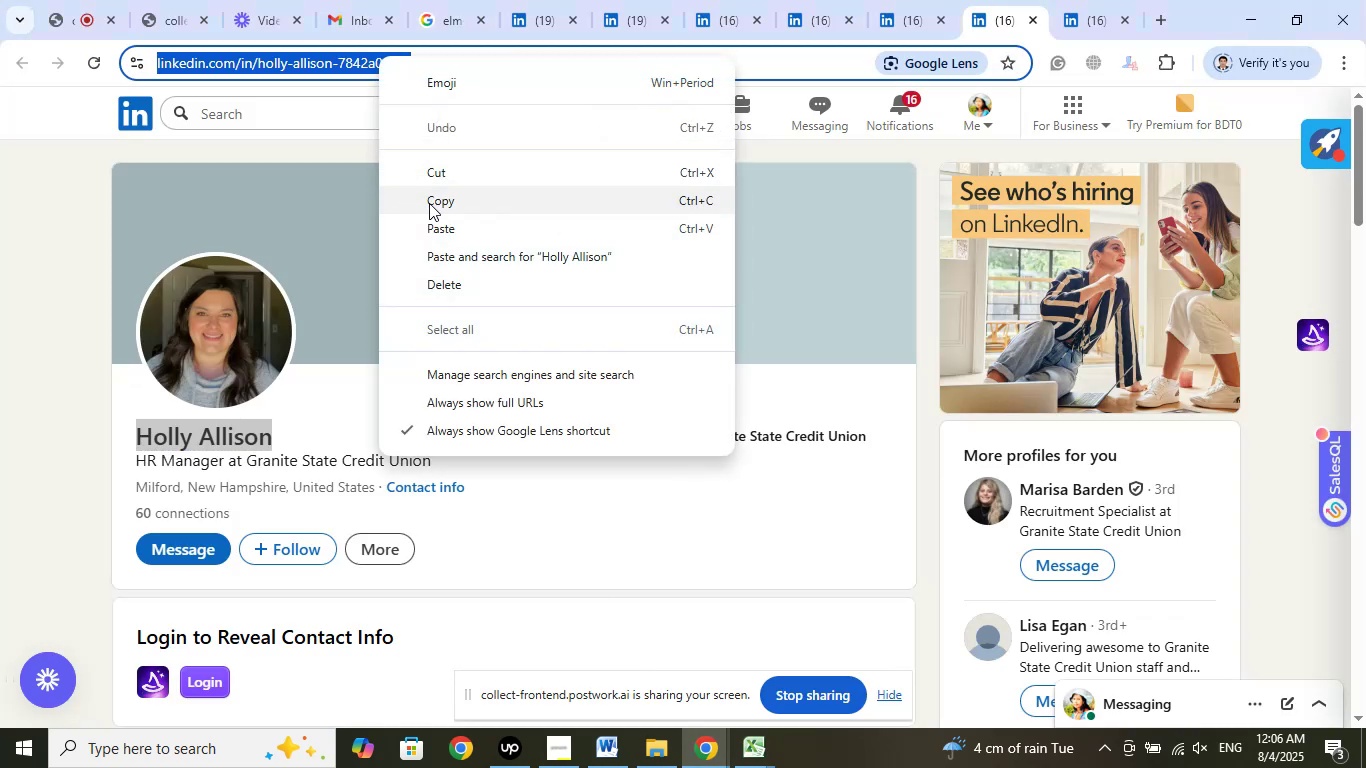 
left_click([429, 203])
 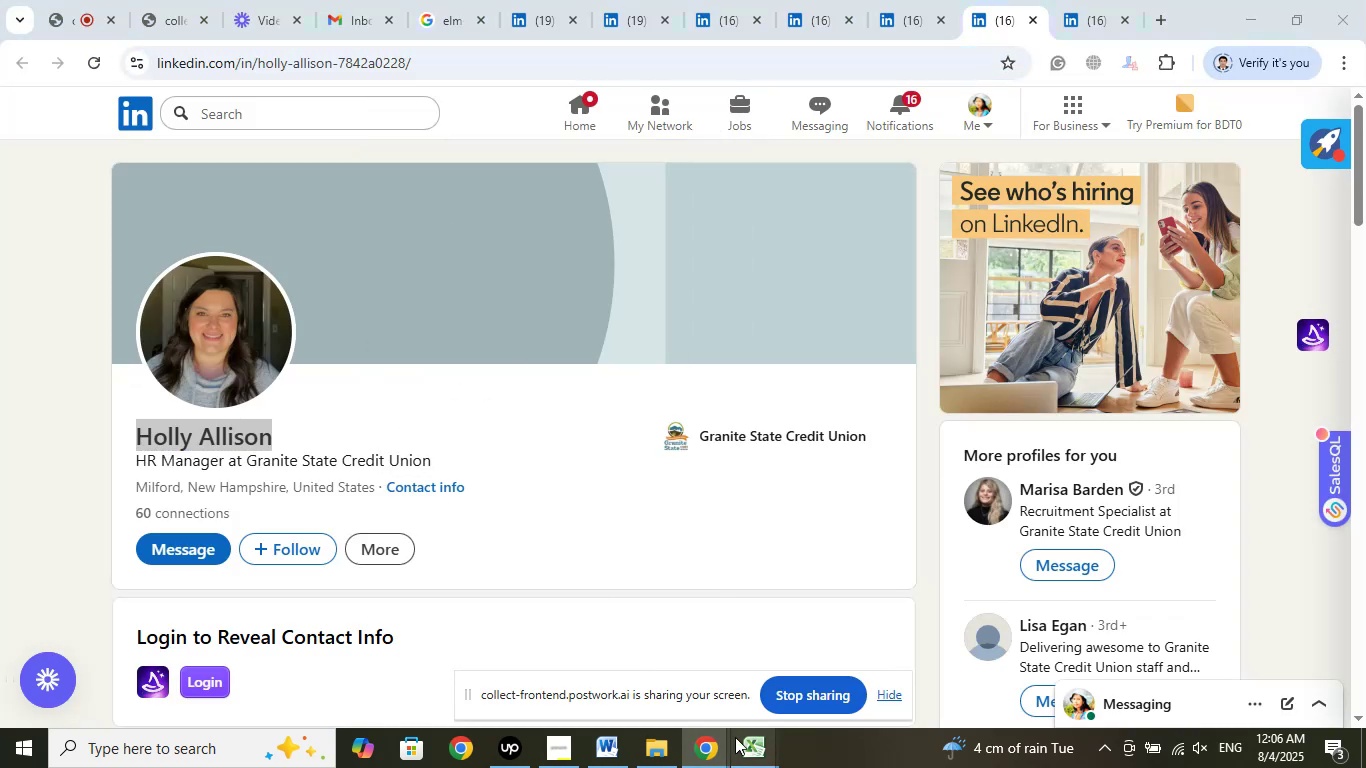 
left_click([650, 654])
 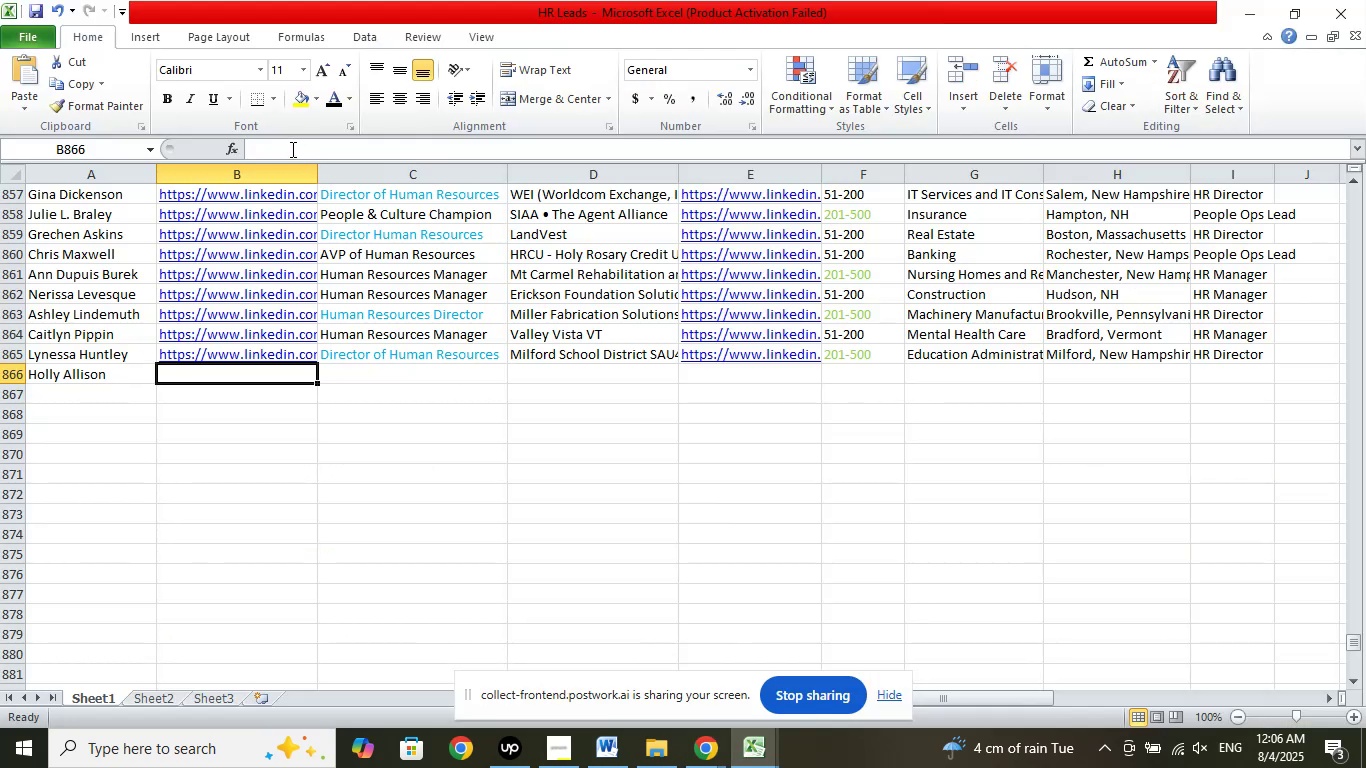 
left_click([291, 149])
 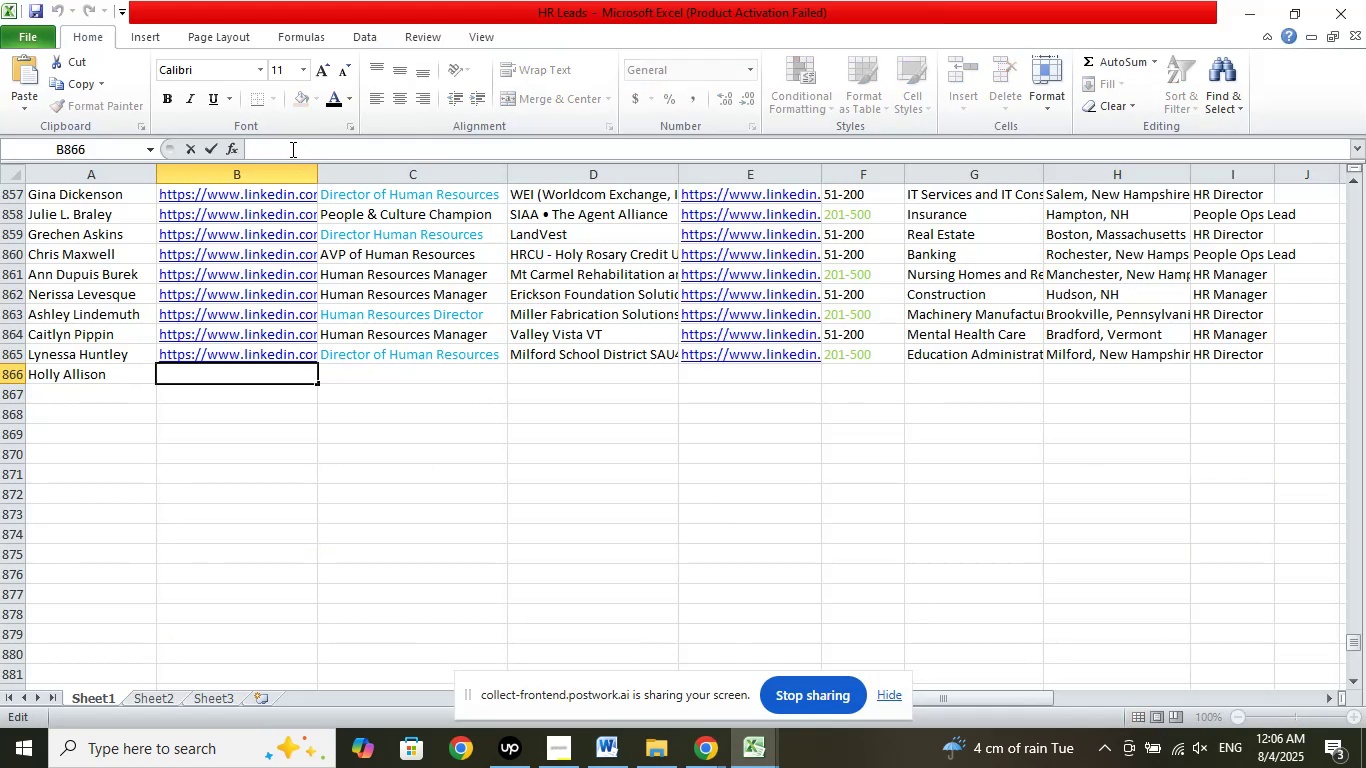 
right_click([291, 149])
 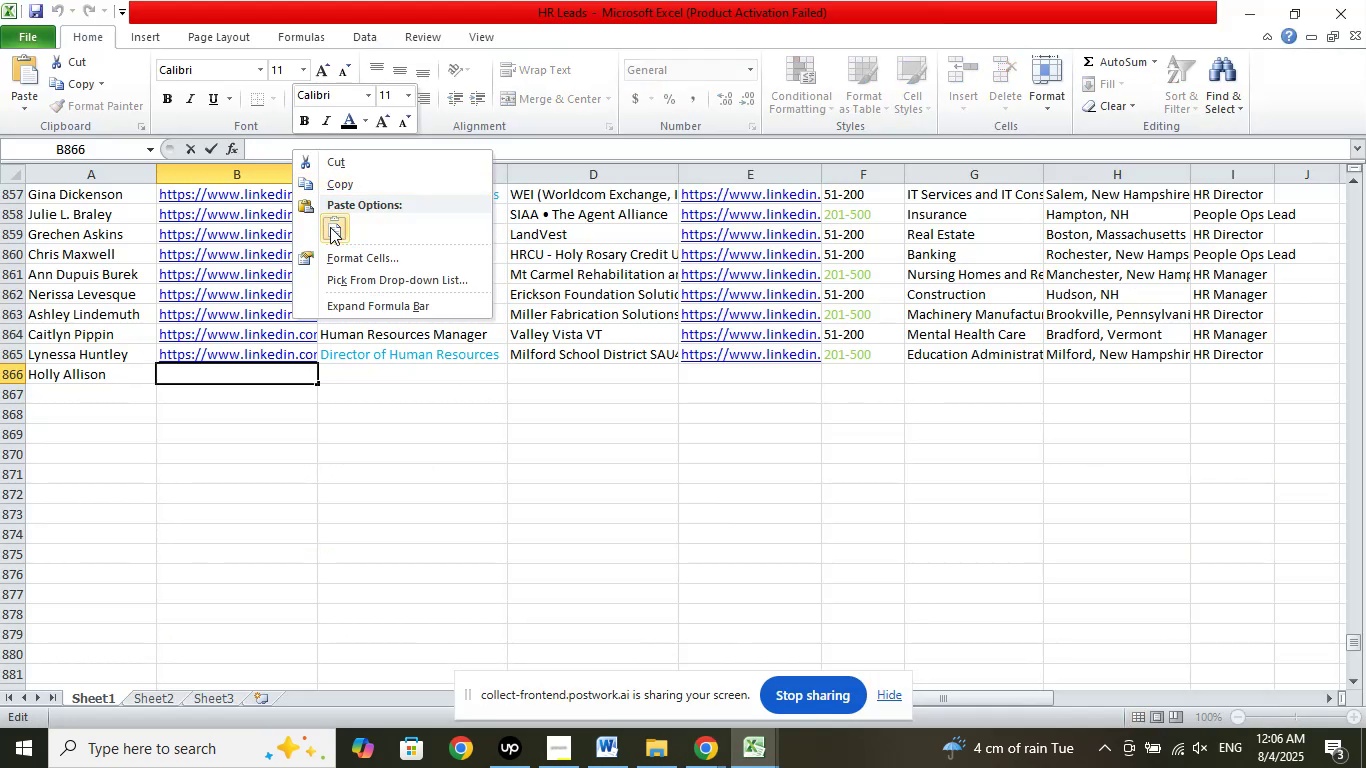 
left_click([330, 227])
 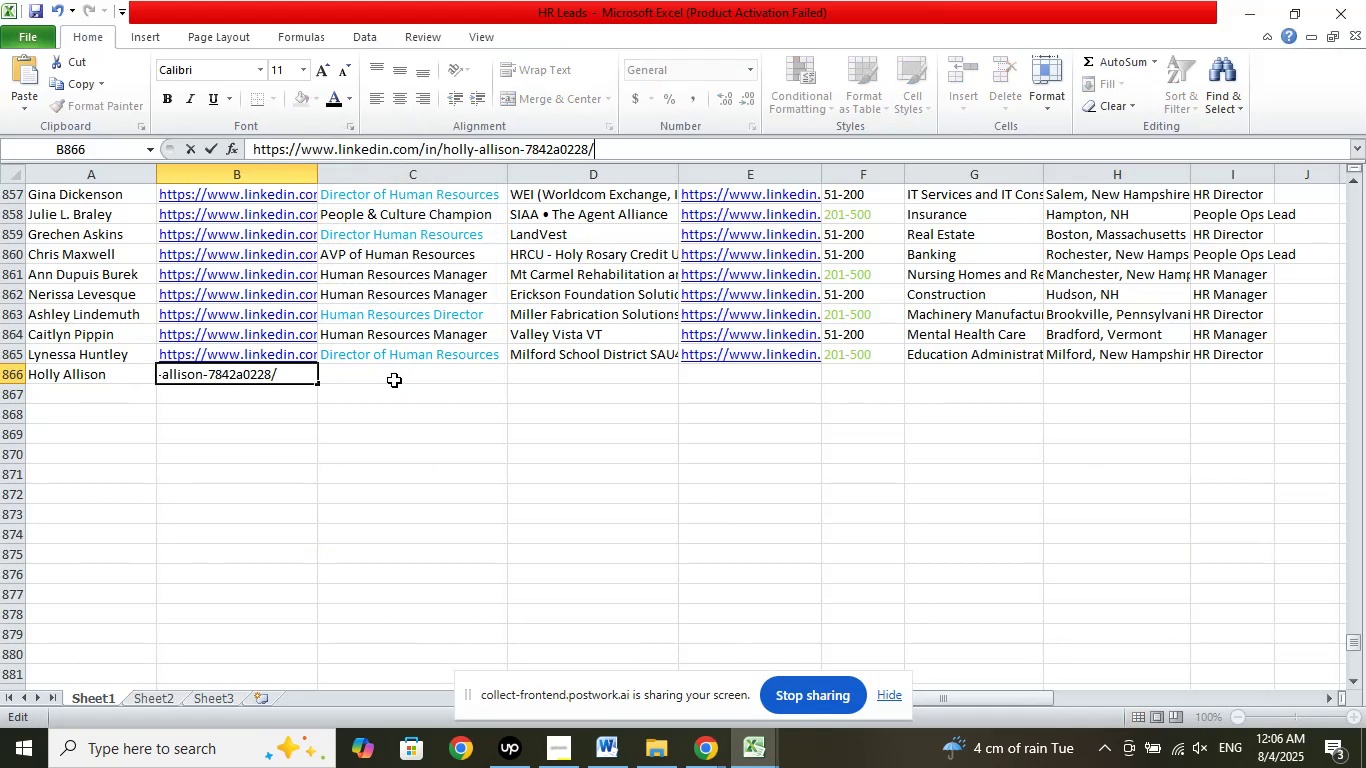 
left_click([394, 380])
 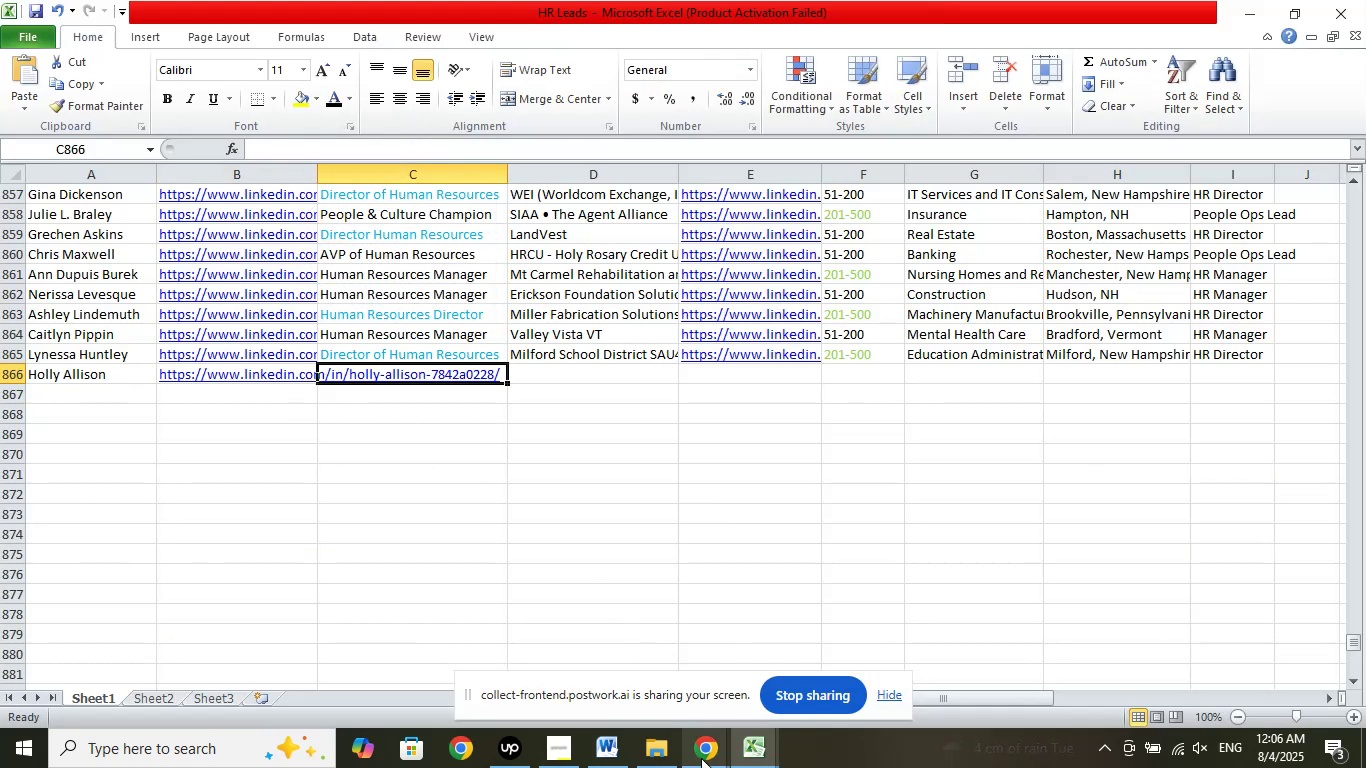 
left_click([701, 760])
 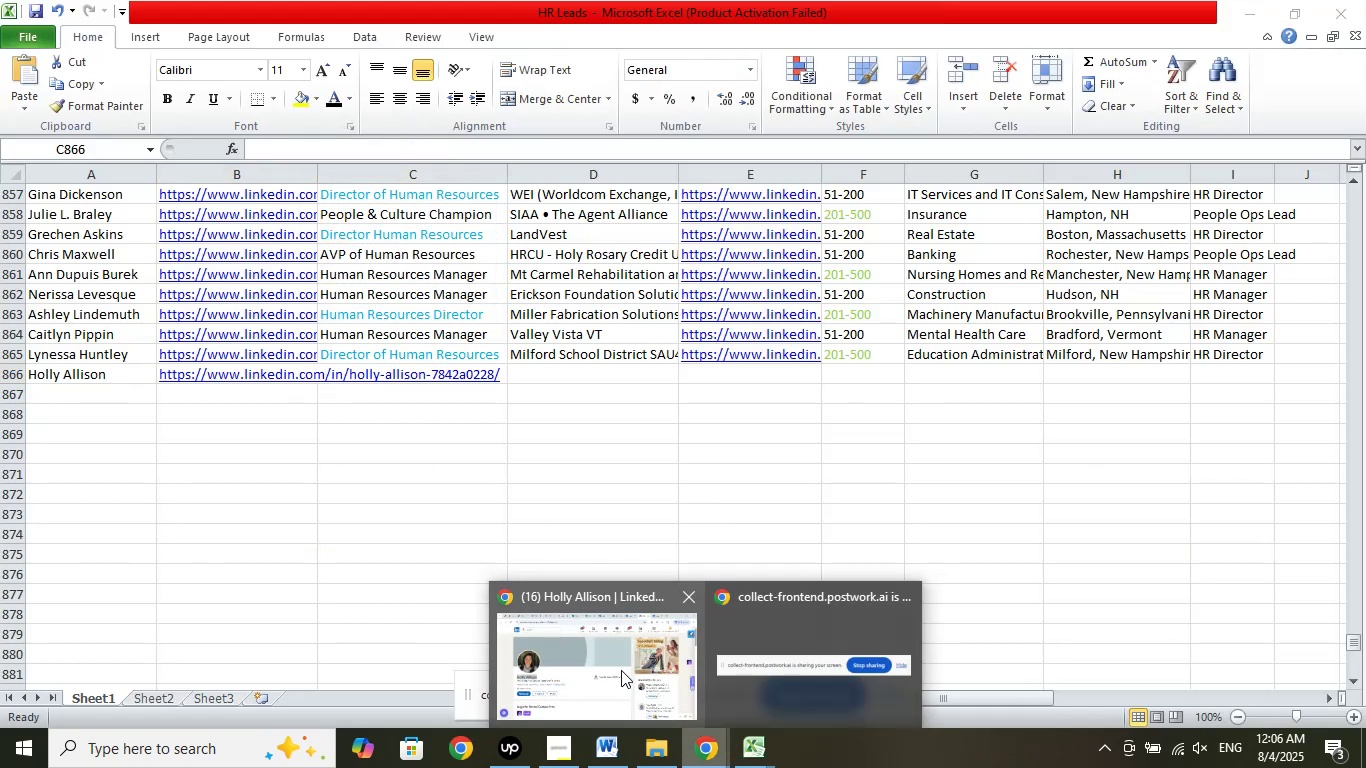 
left_click([621, 670])
 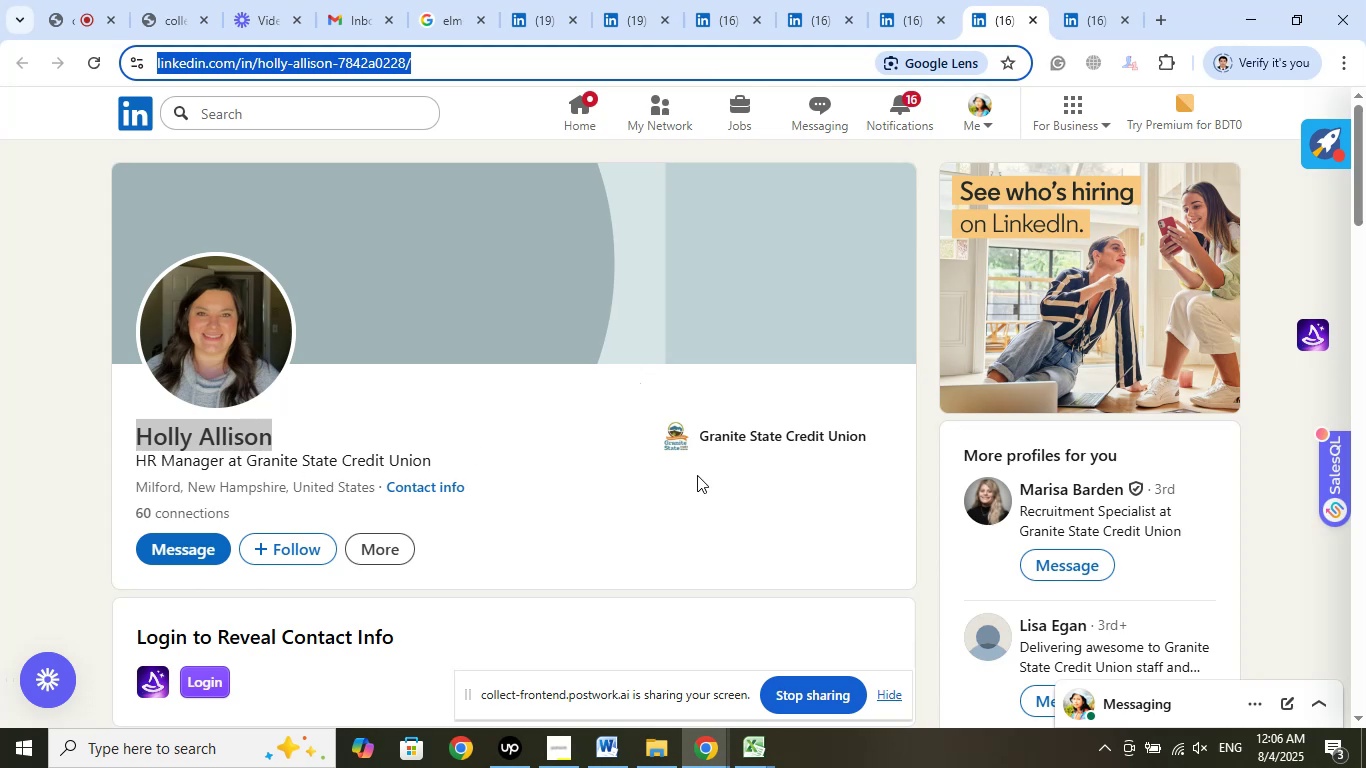 
left_click([738, 440])
 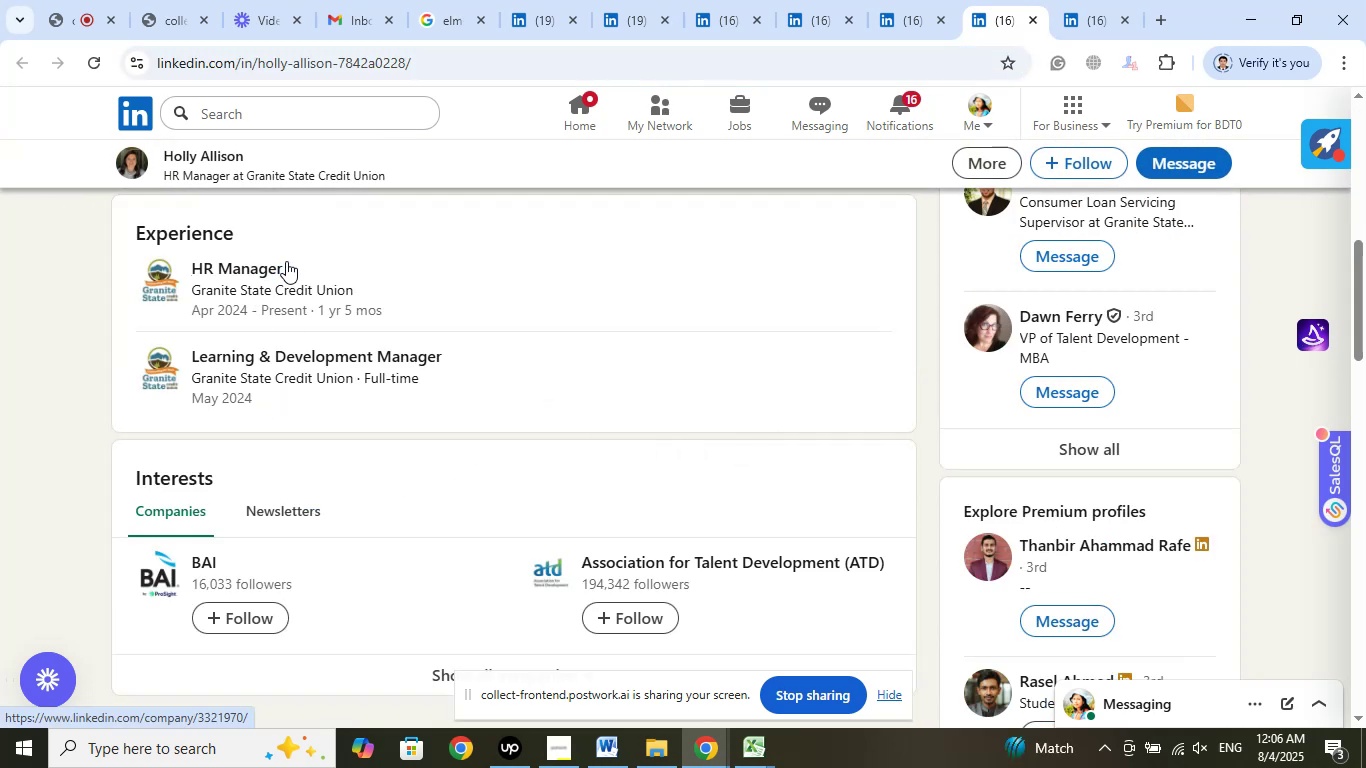 
left_click_drag(start_coordinate=[183, 265], to_coordinate=[277, 270])
 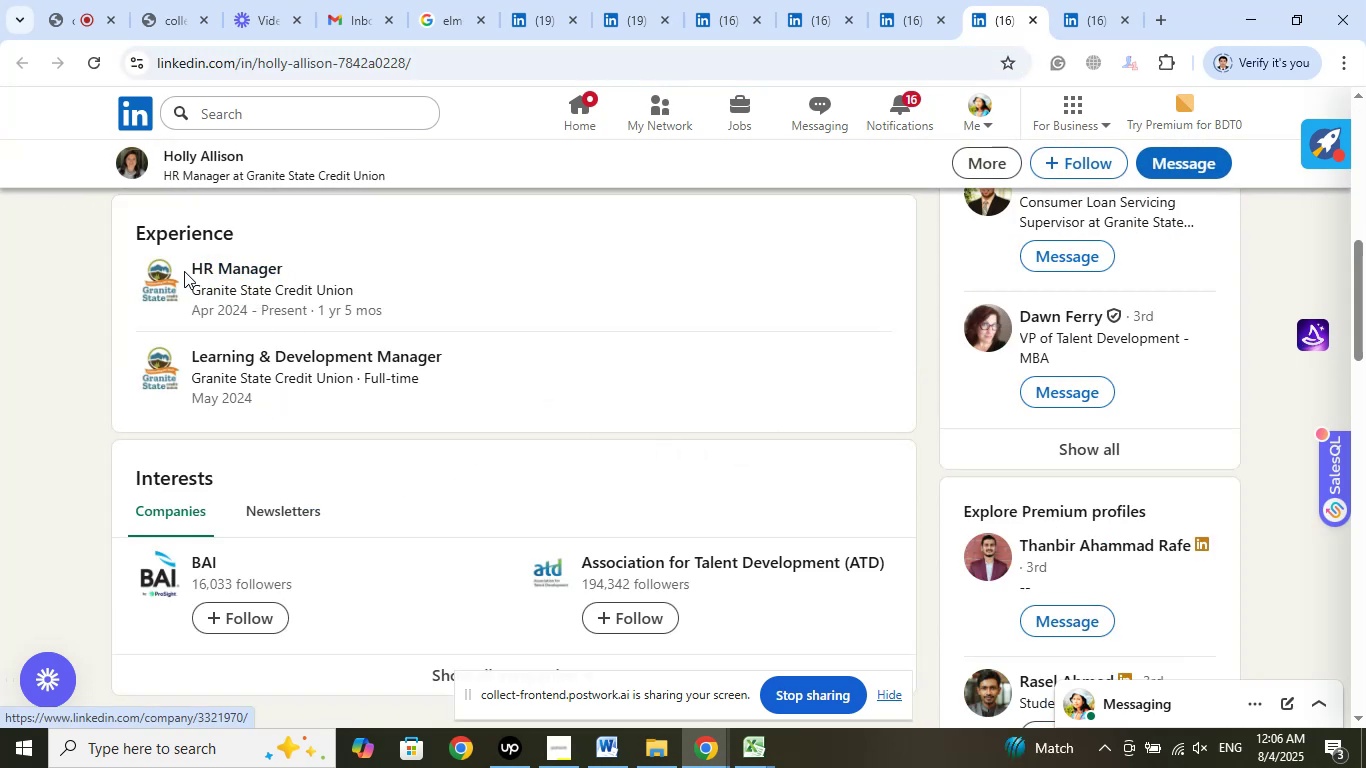 
left_click_drag(start_coordinate=[187, 269], to_coordinate=[280, 268])
 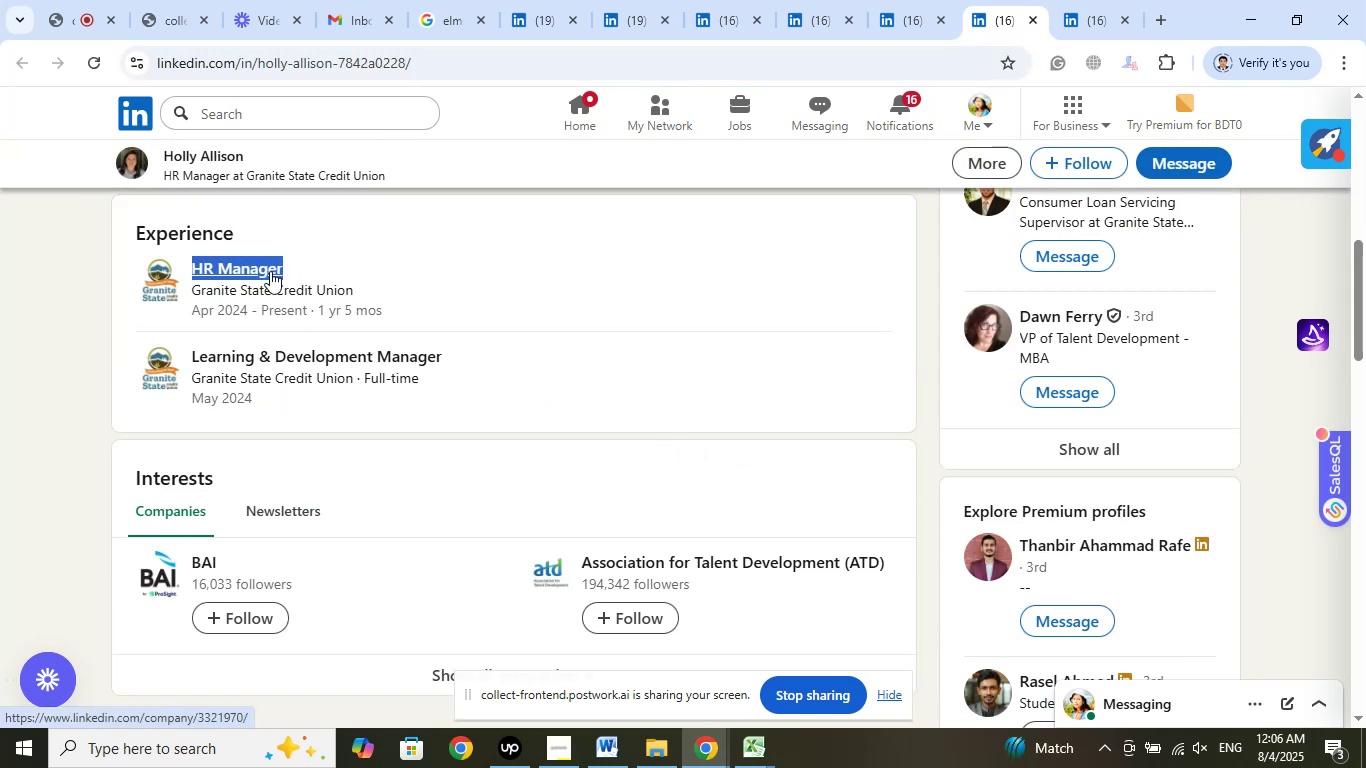 
right_click([270, 271])
 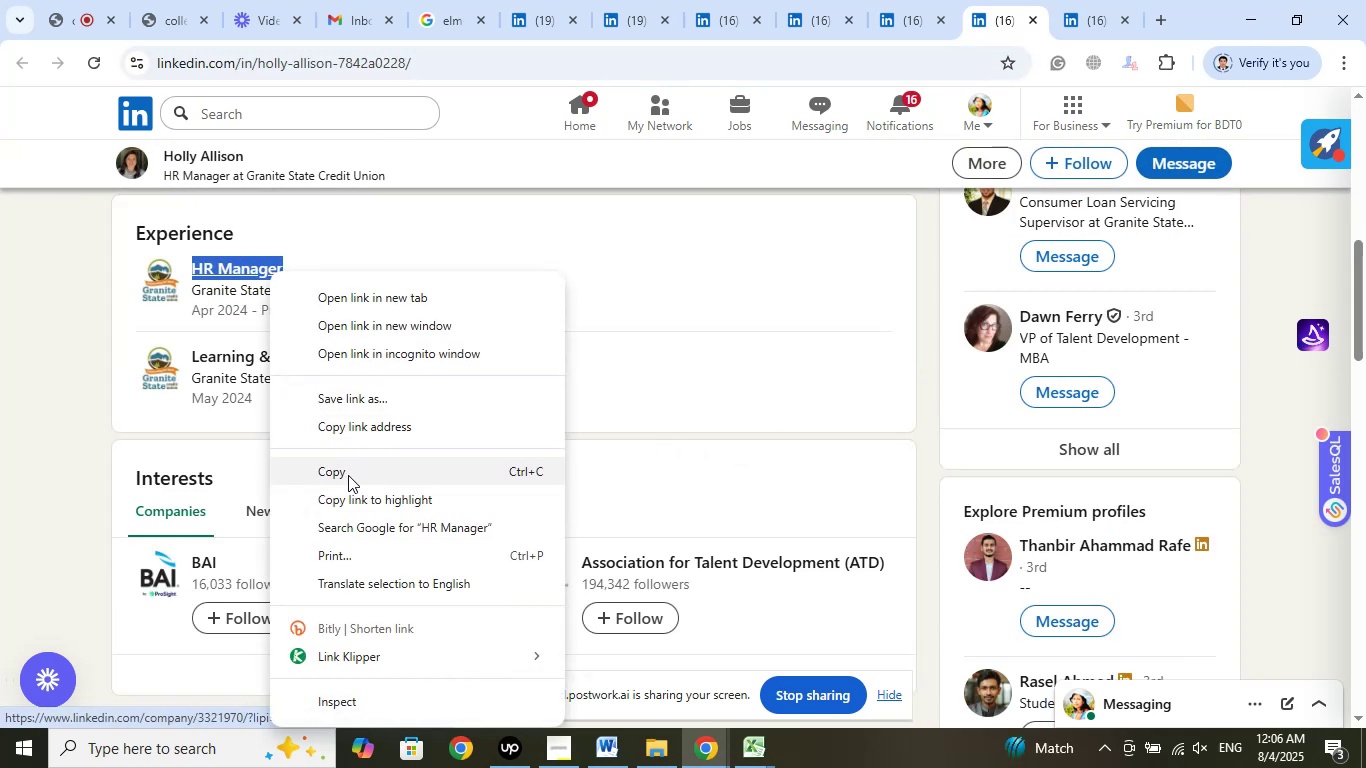 
left_click([348, 475])
 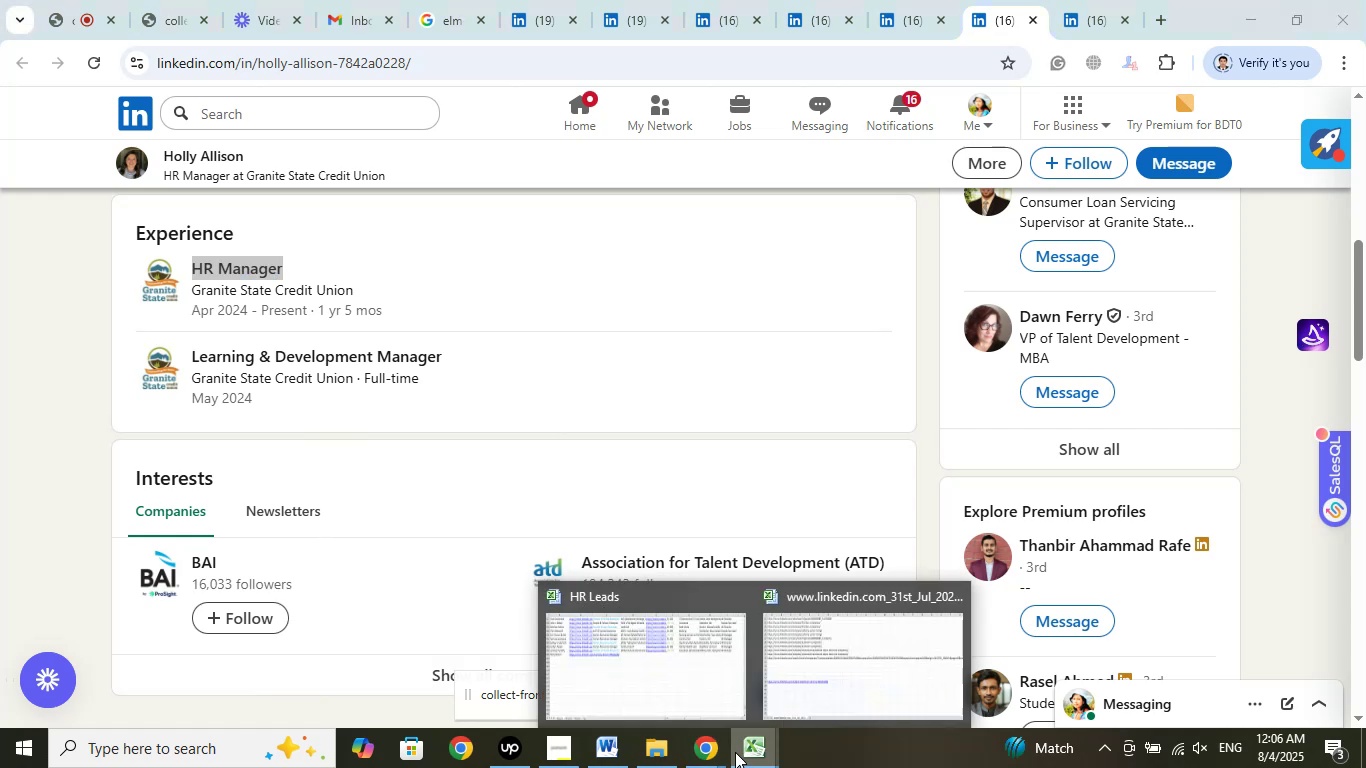 
left_click([660, 668])
 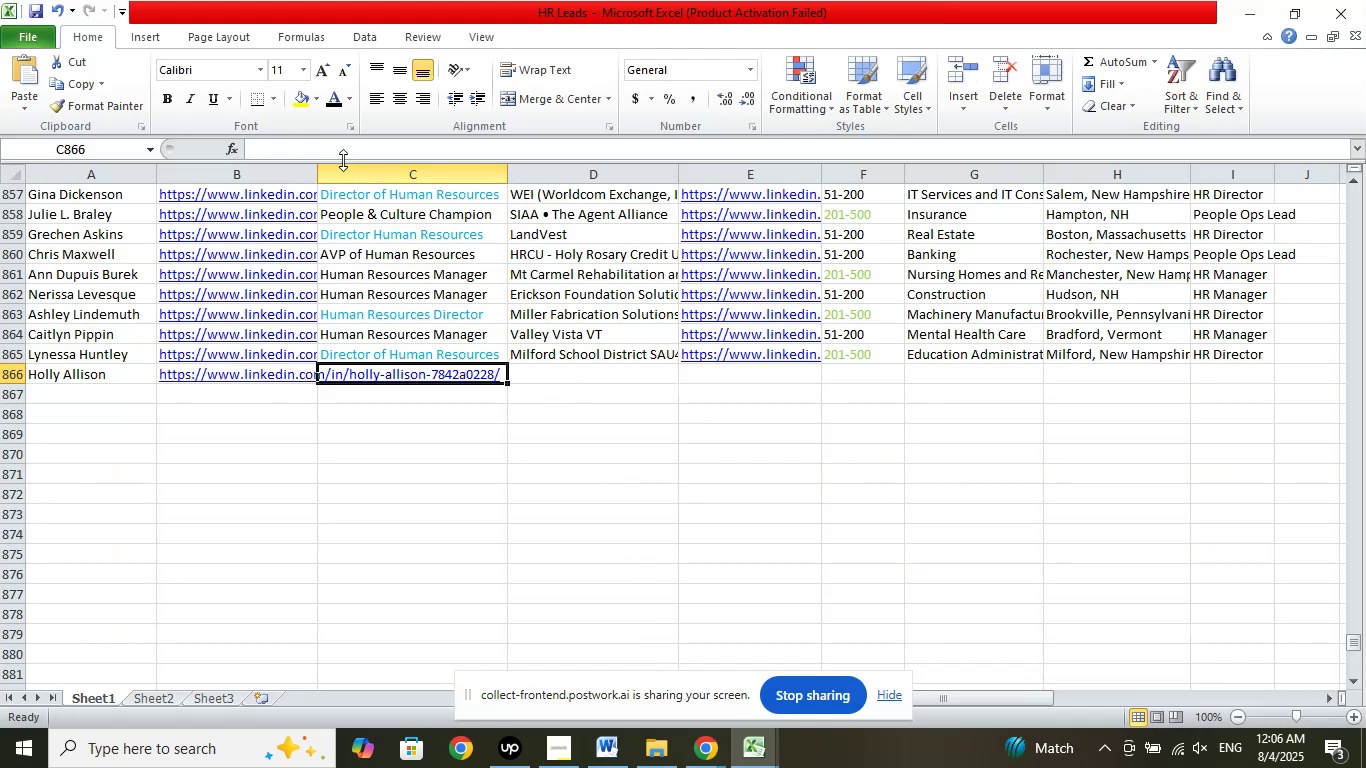 
left_click([338, 152])
 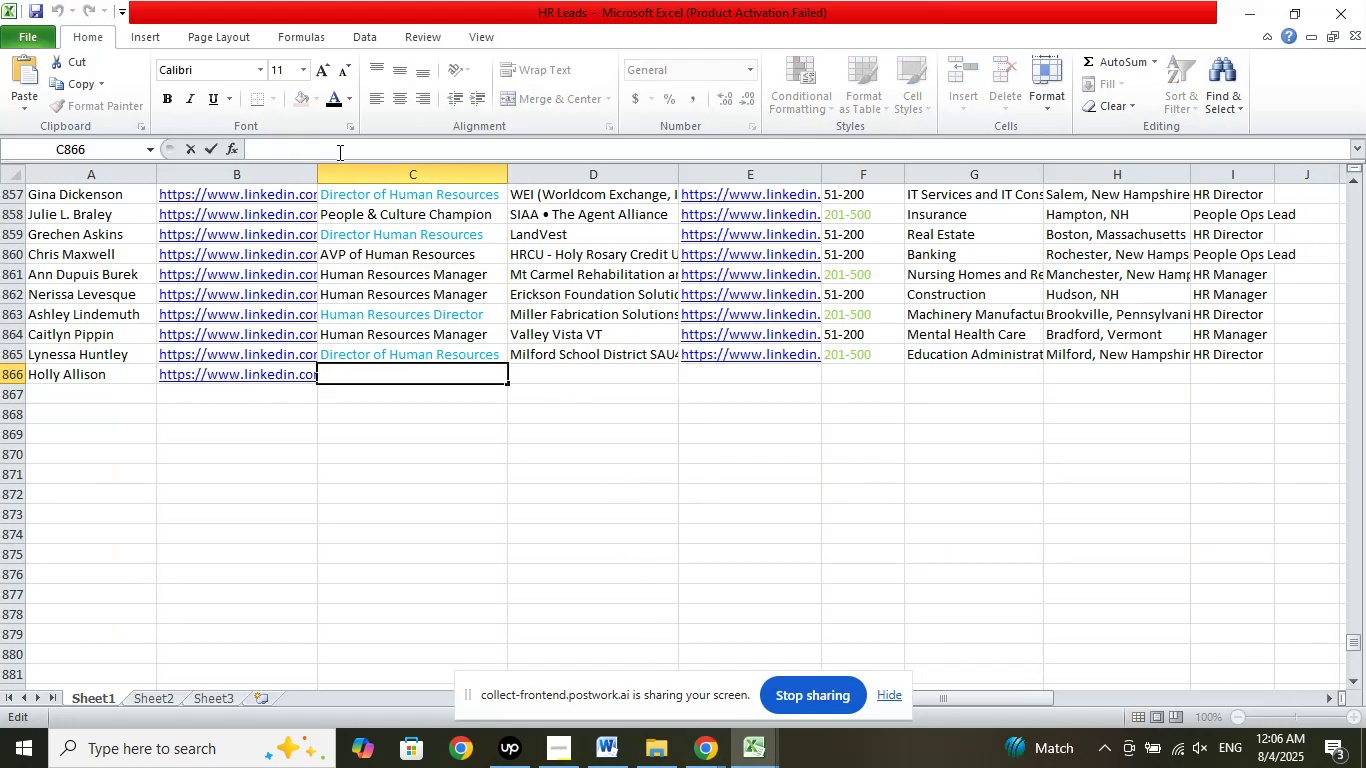 
right_click([338, 152])
 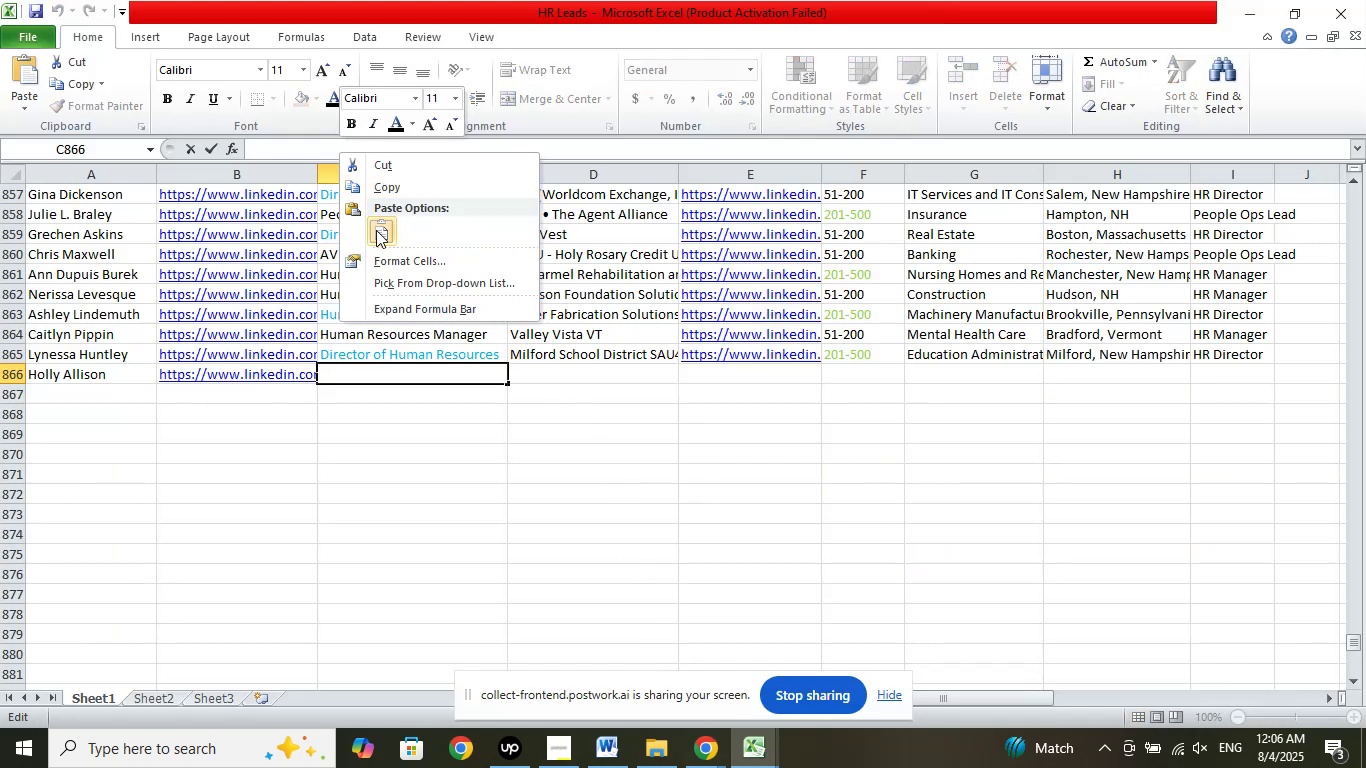 
left_click([376, 230])
 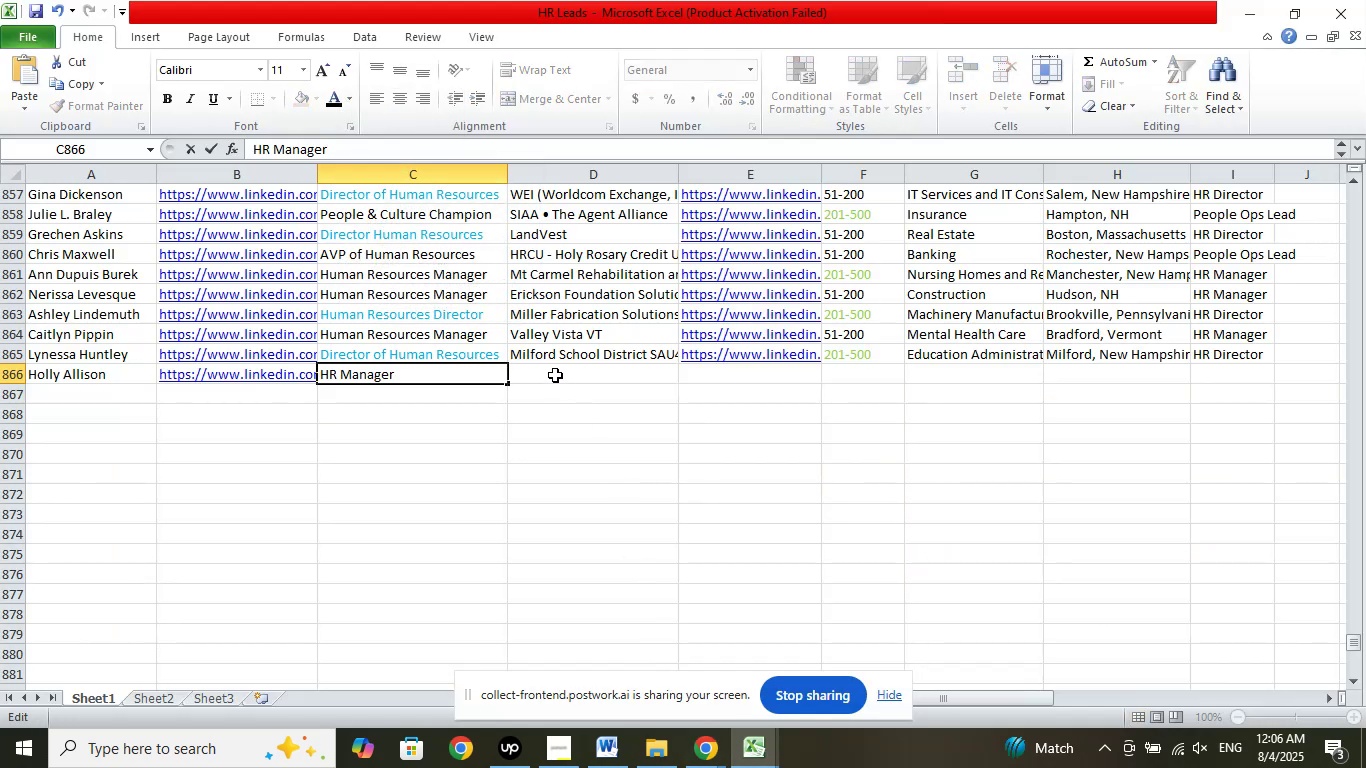 
left_click([555, 375])
 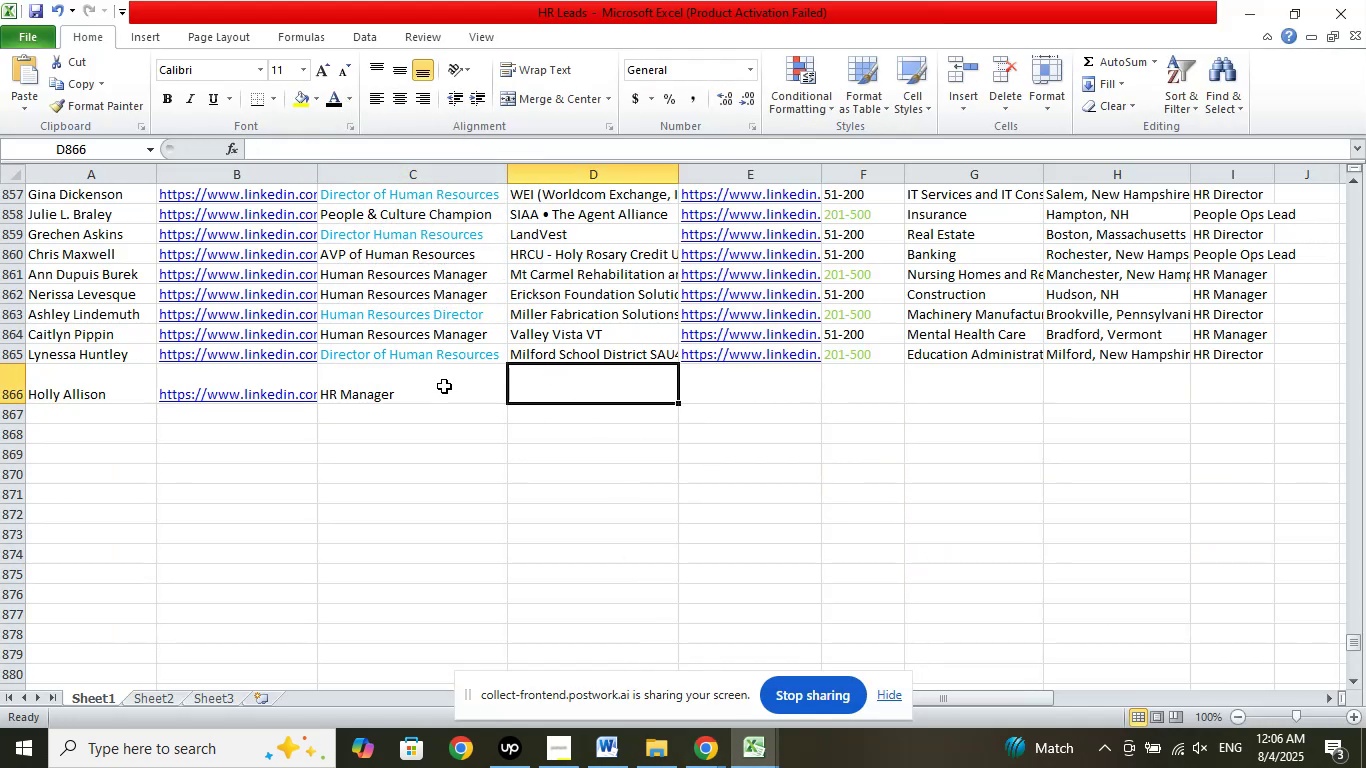 
left_click([438, 384])
 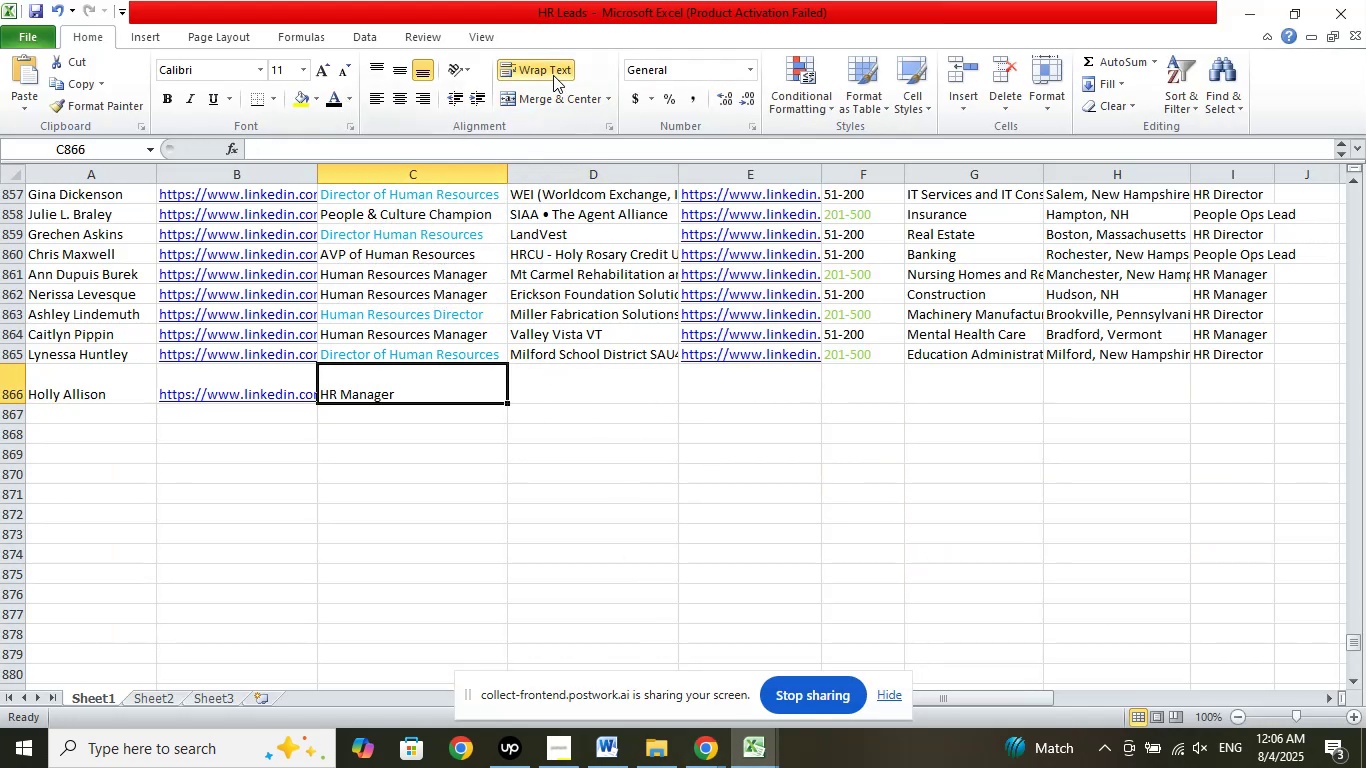 
left_click([553, 75])
 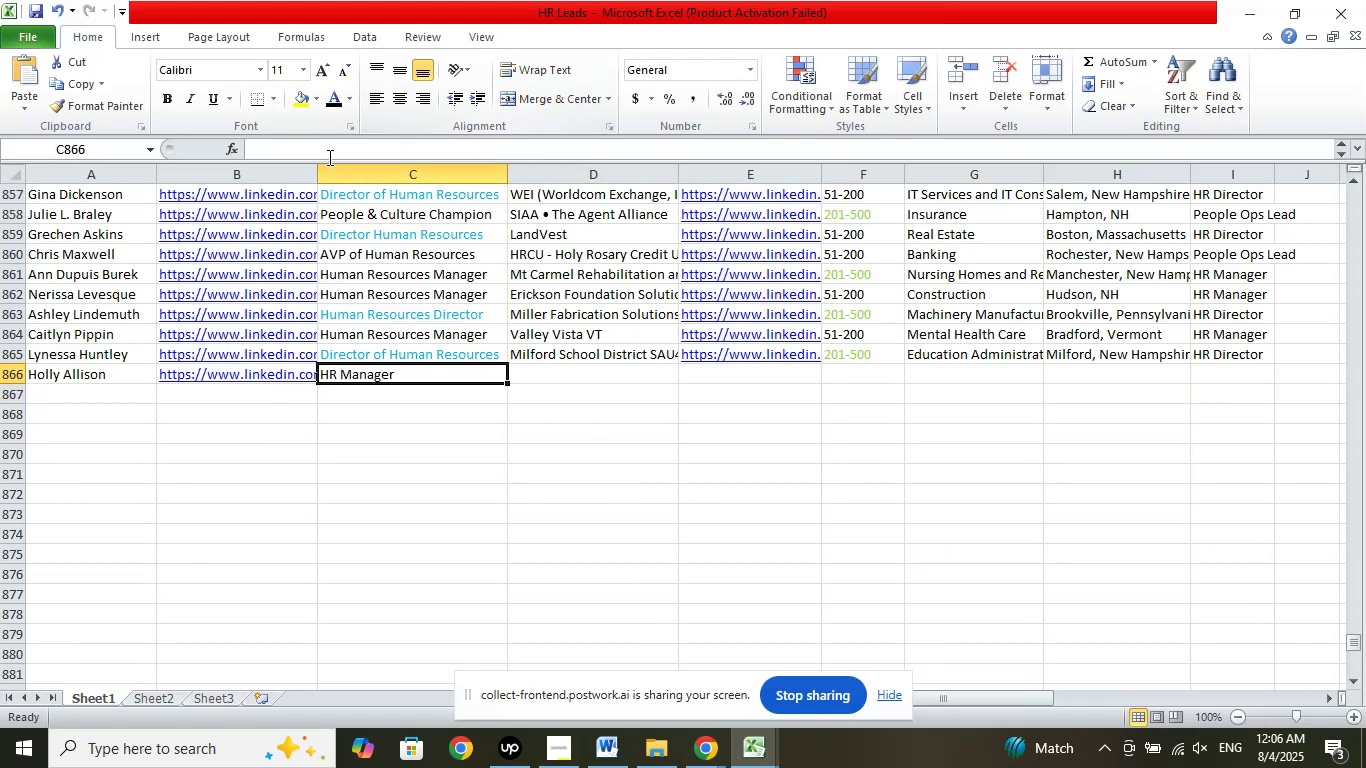 
left_click([328, 157])
 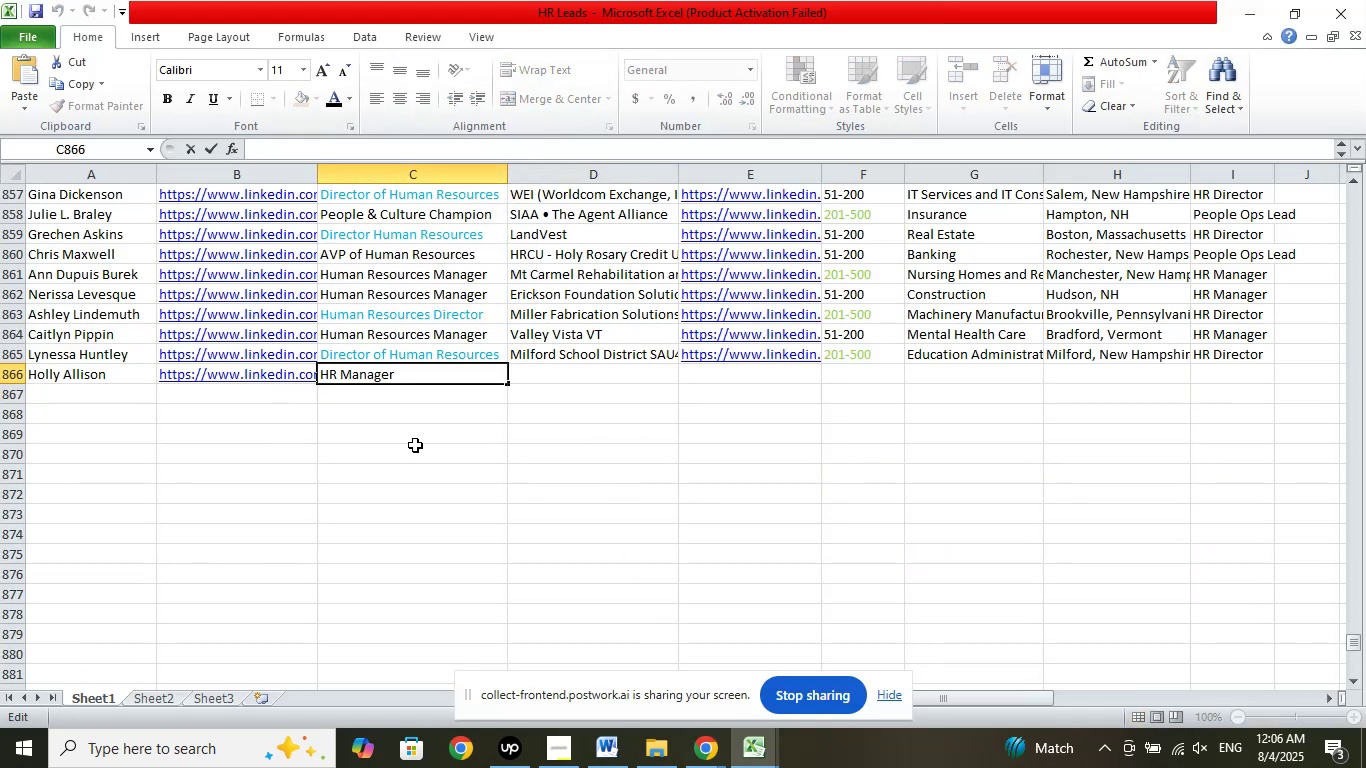 
key(Delete)
 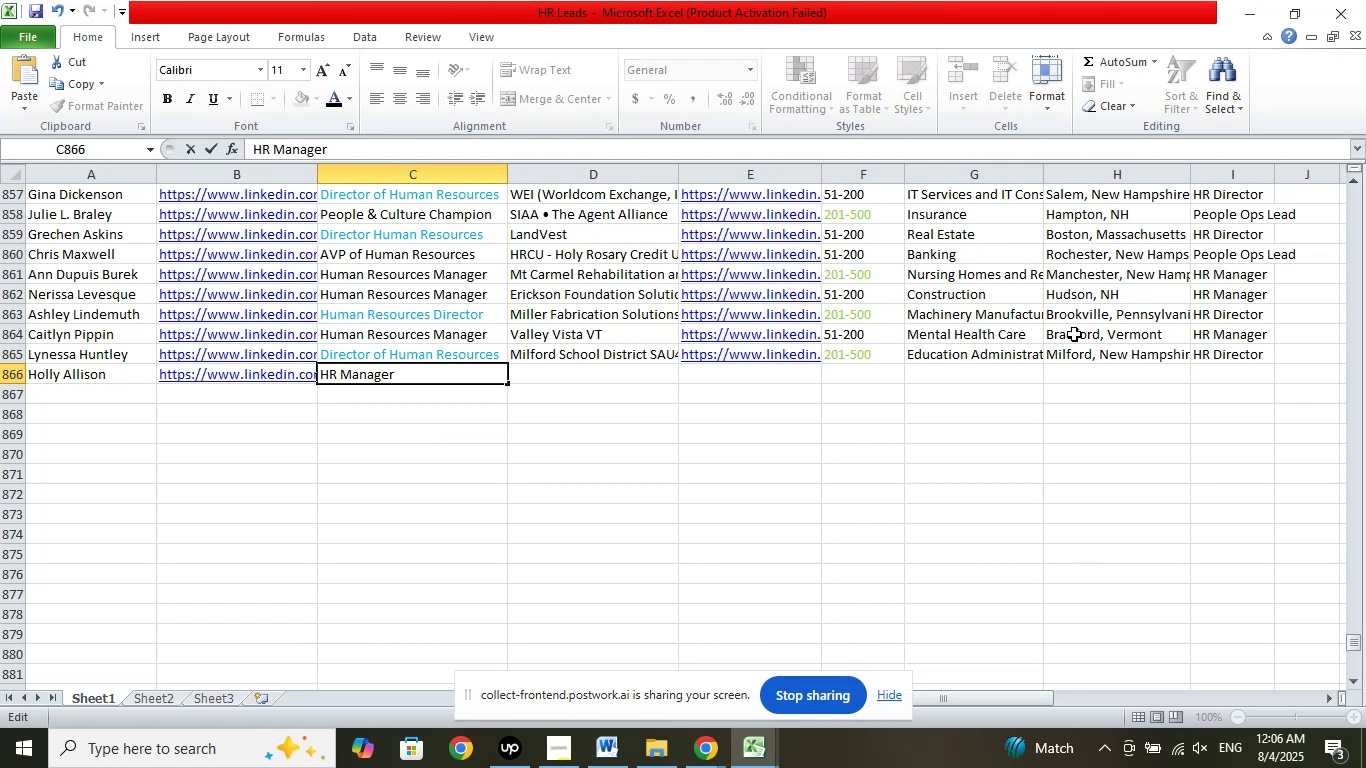 
left_click([1239, 359])
 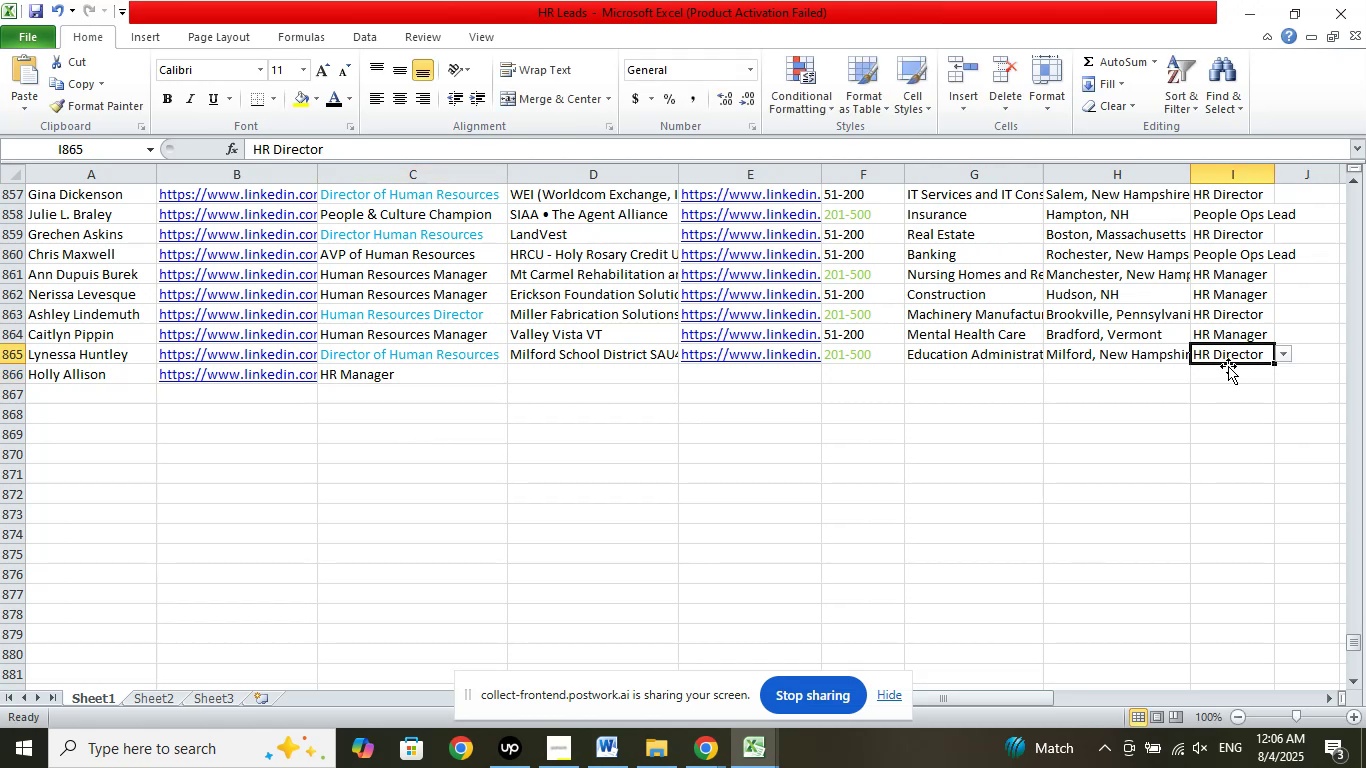 
left_click([1228, 366])
 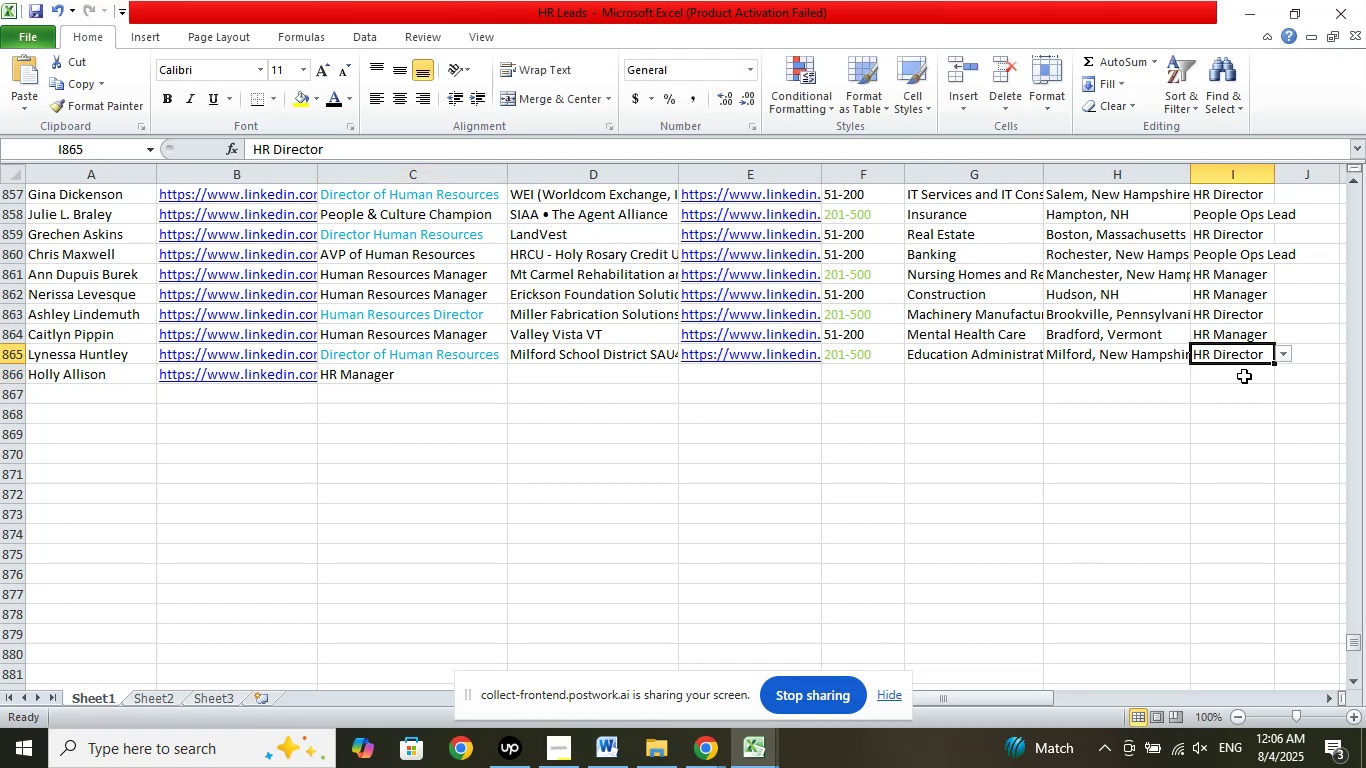 
left_click([1244, 376])
 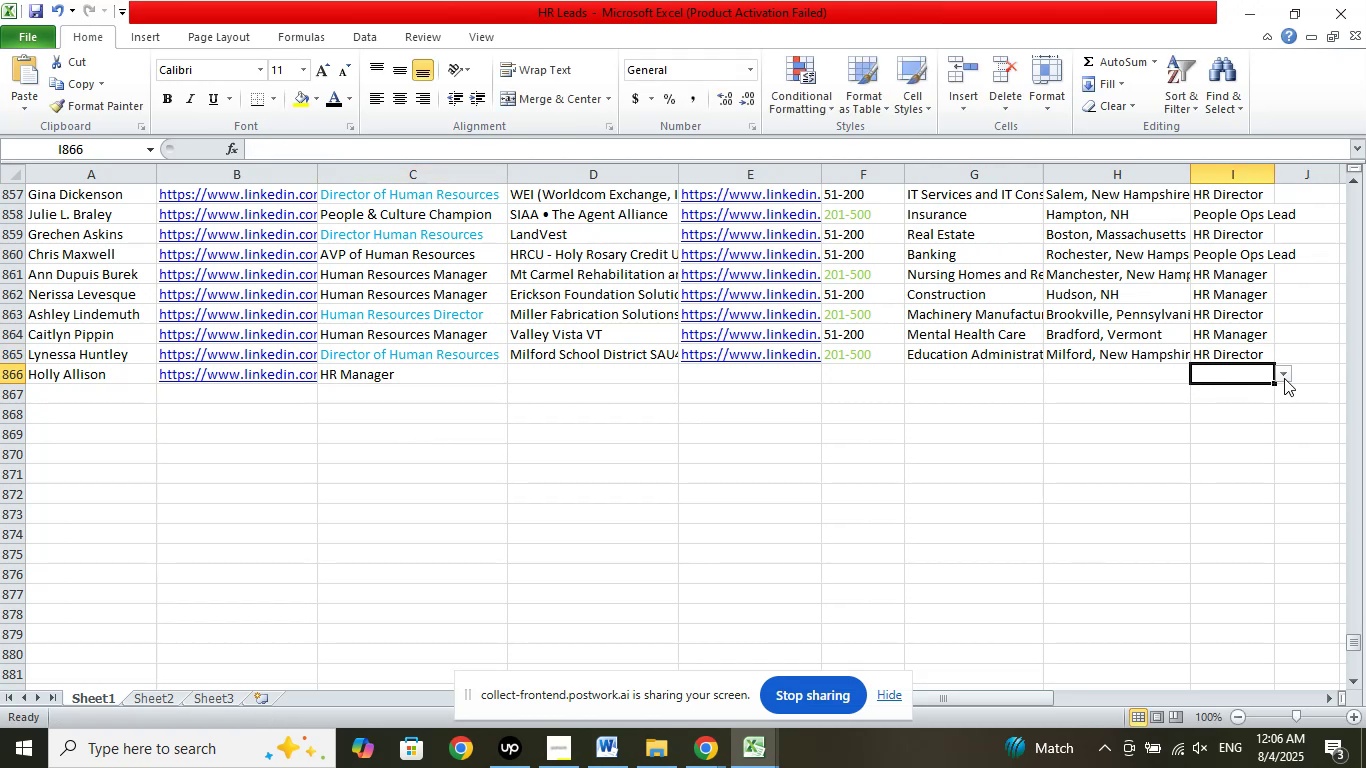 
left_click([1284, 378])
 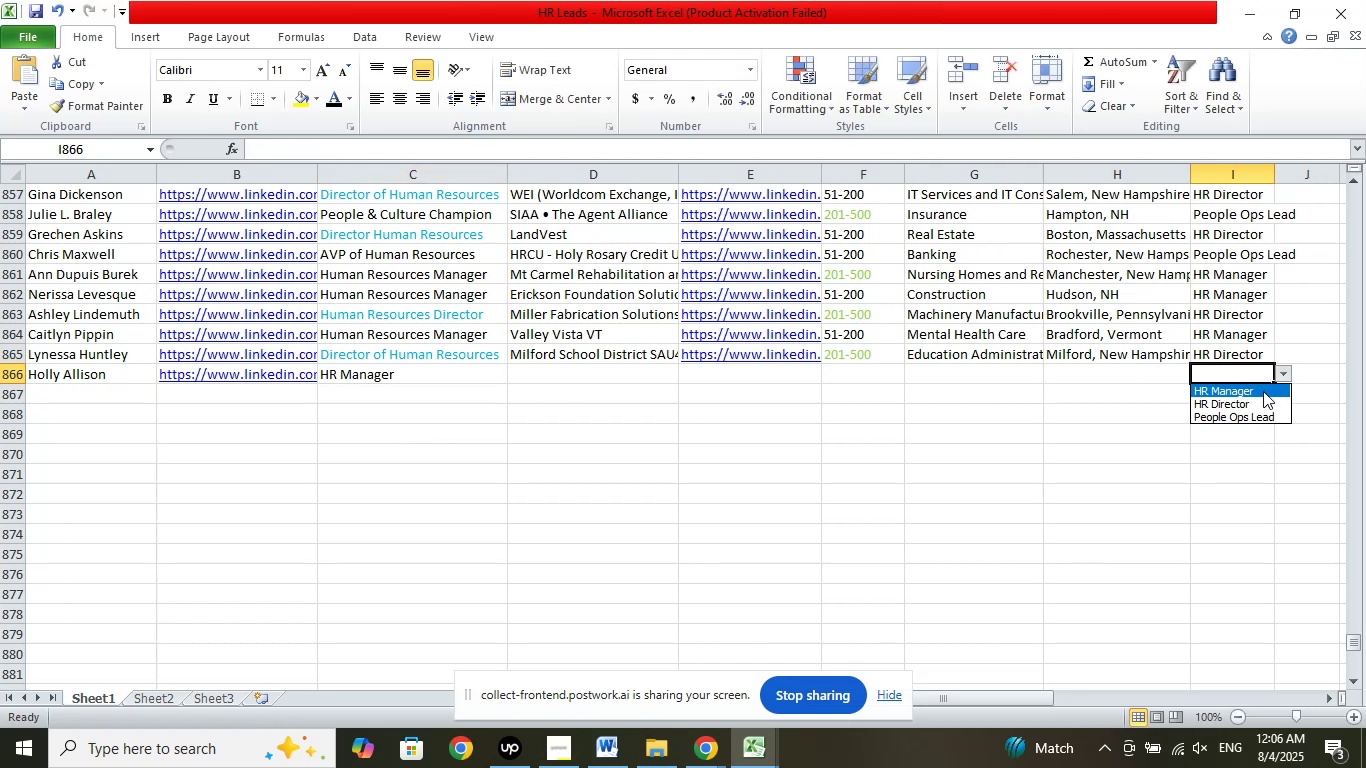 
left_click([1263, 391])
 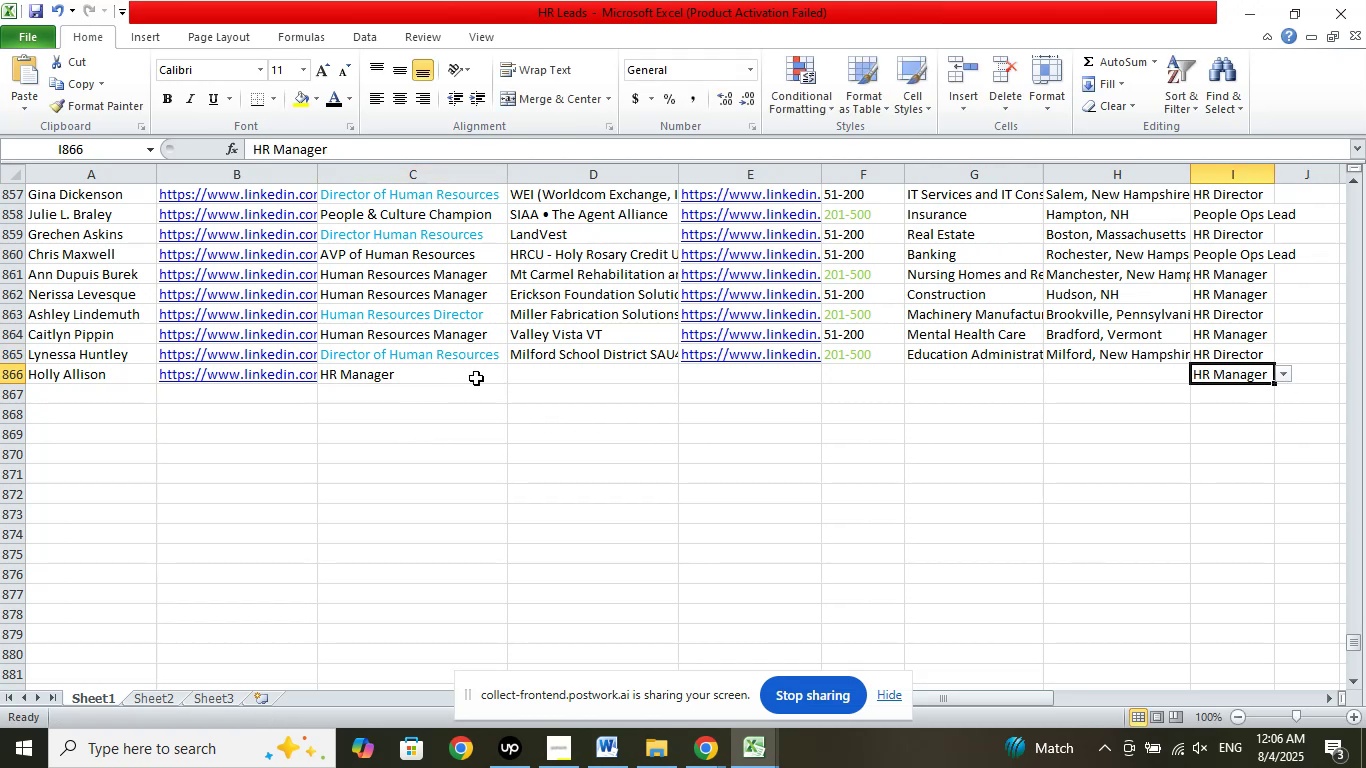 
left_click([535, 378])
 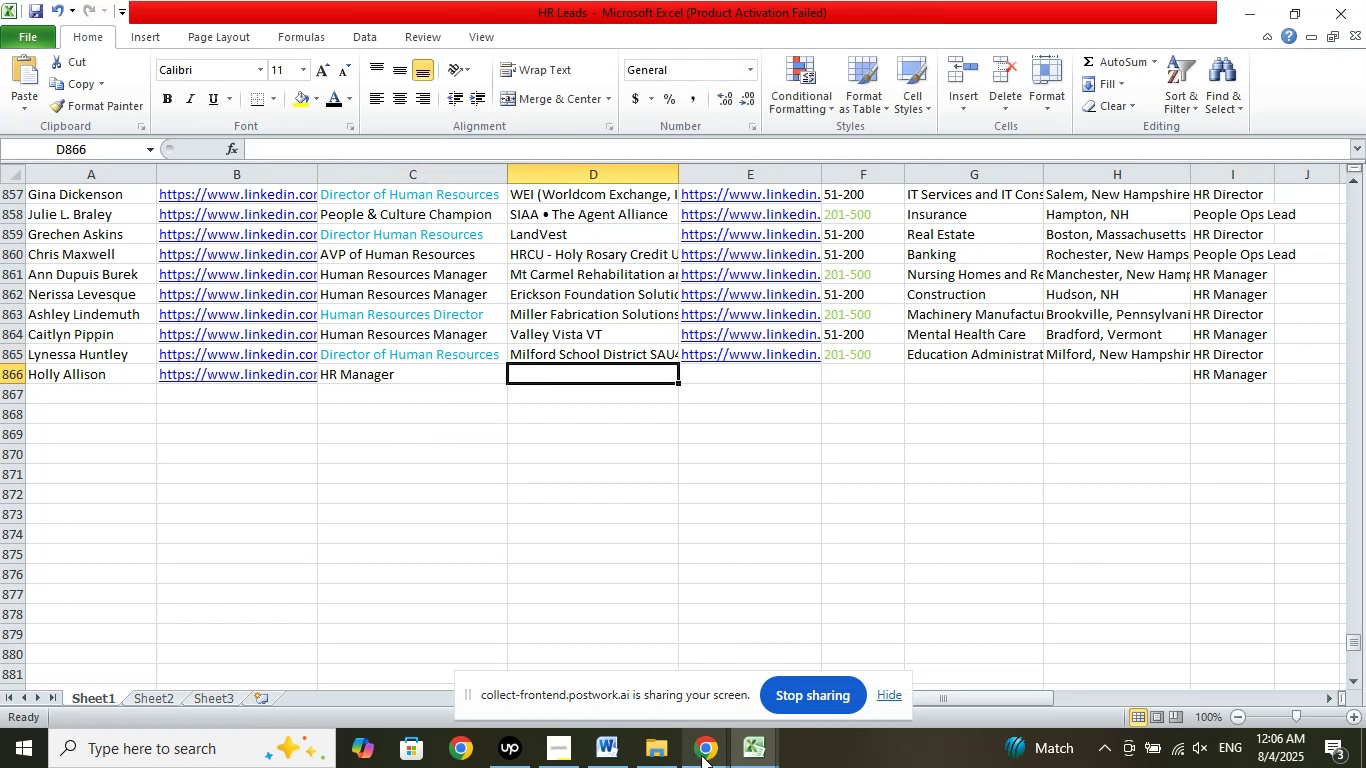 
left_click([701, 755])
 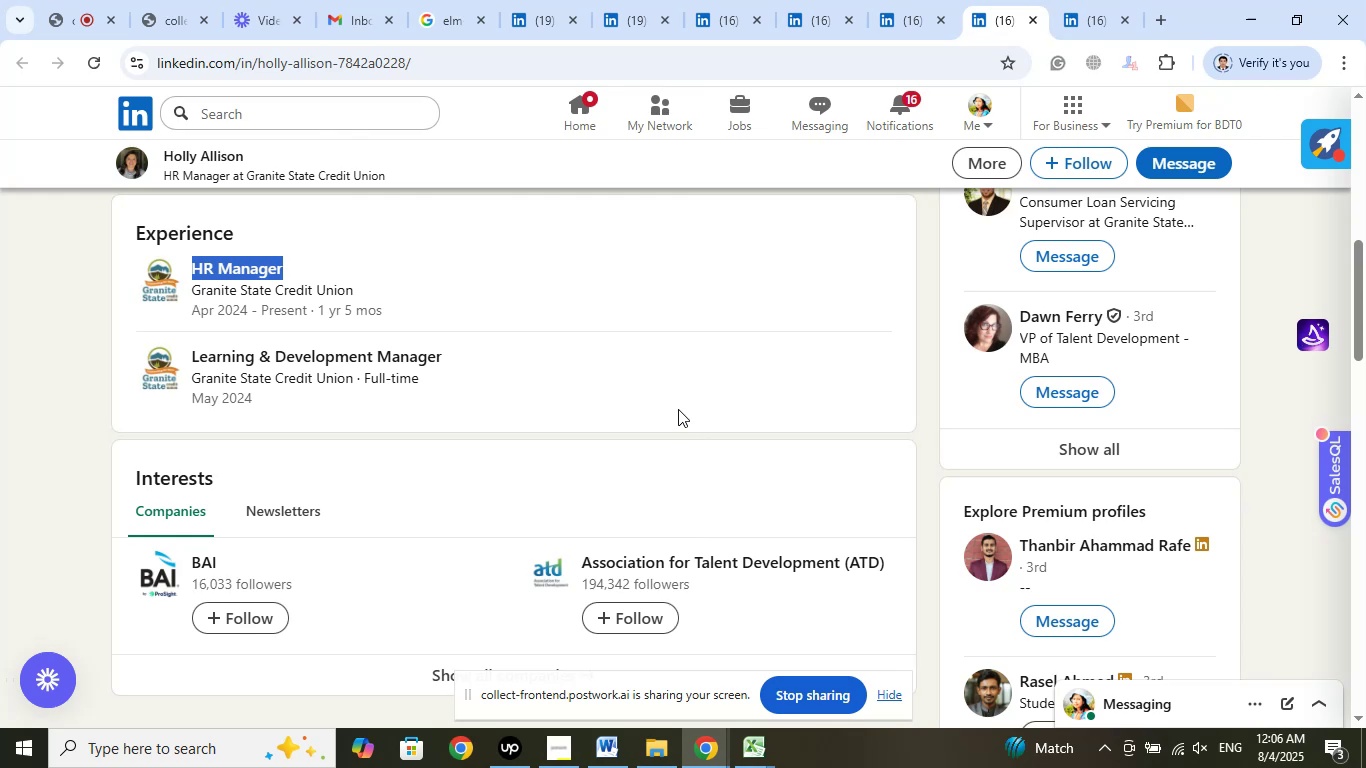 
left_click([1095, 0])
 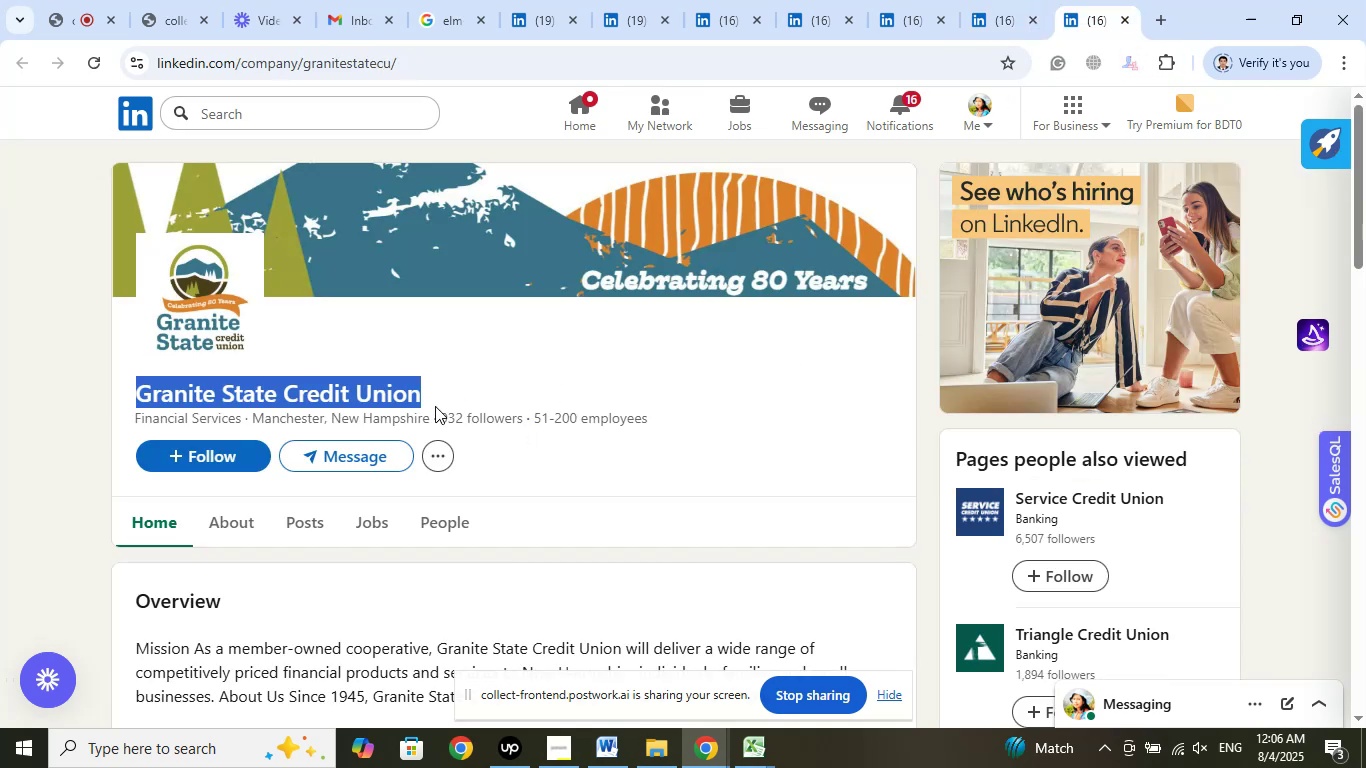 
right_click([402, 396])
 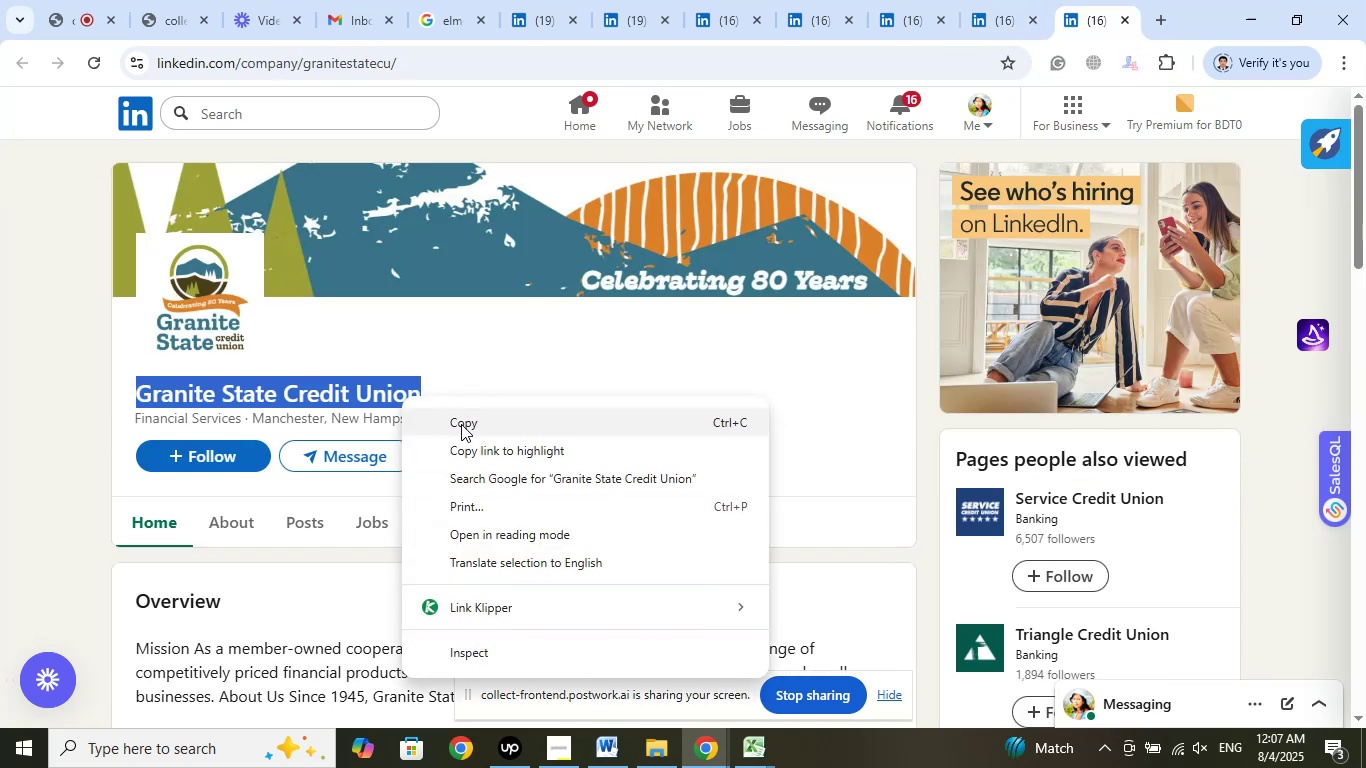 
left_click([461, 424])
 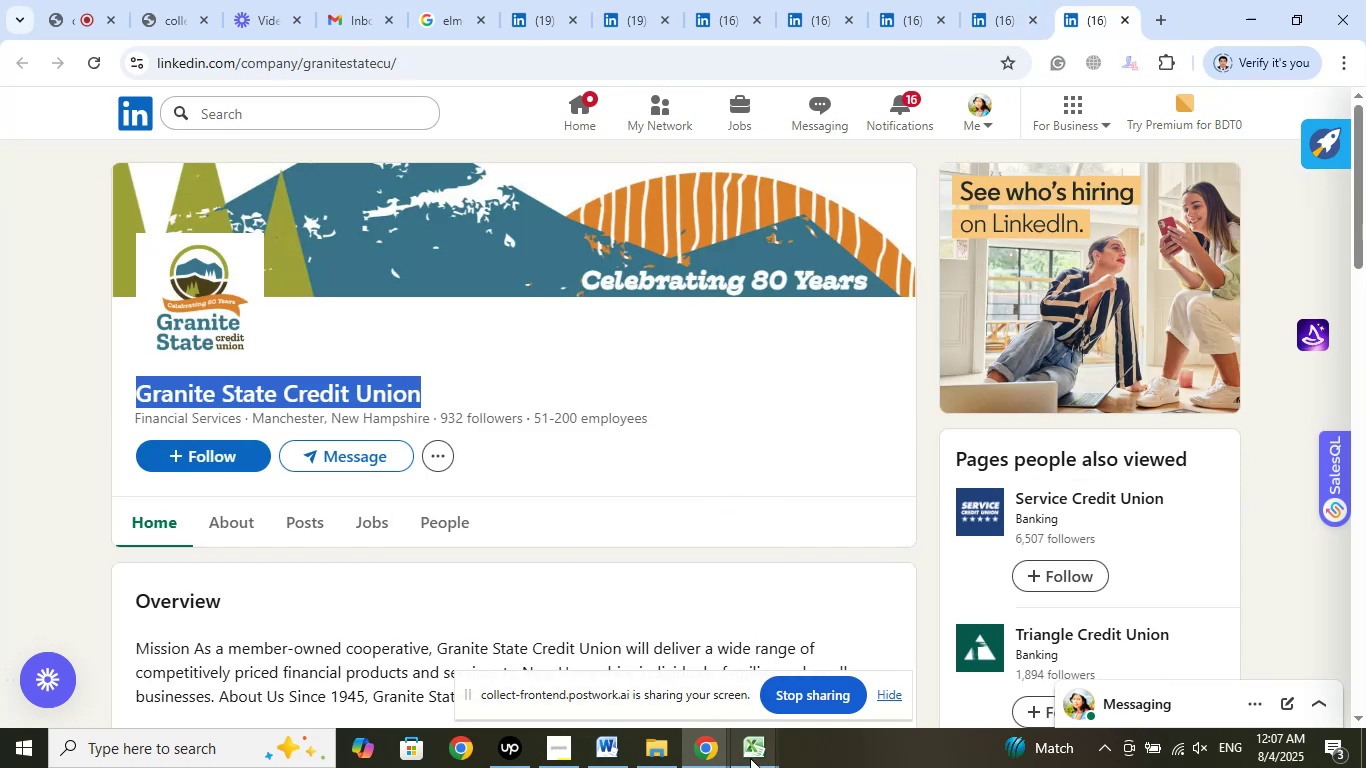 
left_click([750, 758])
 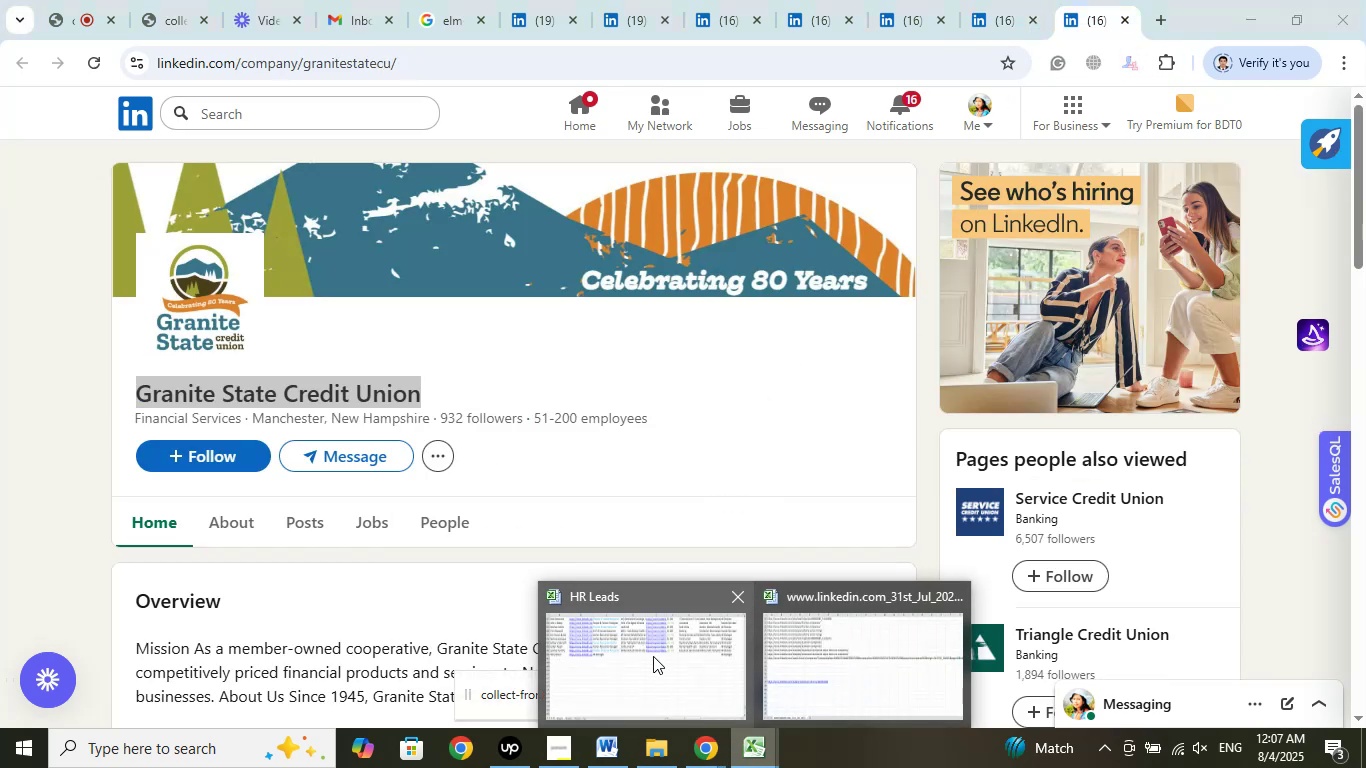 
left_click([653, 655])
 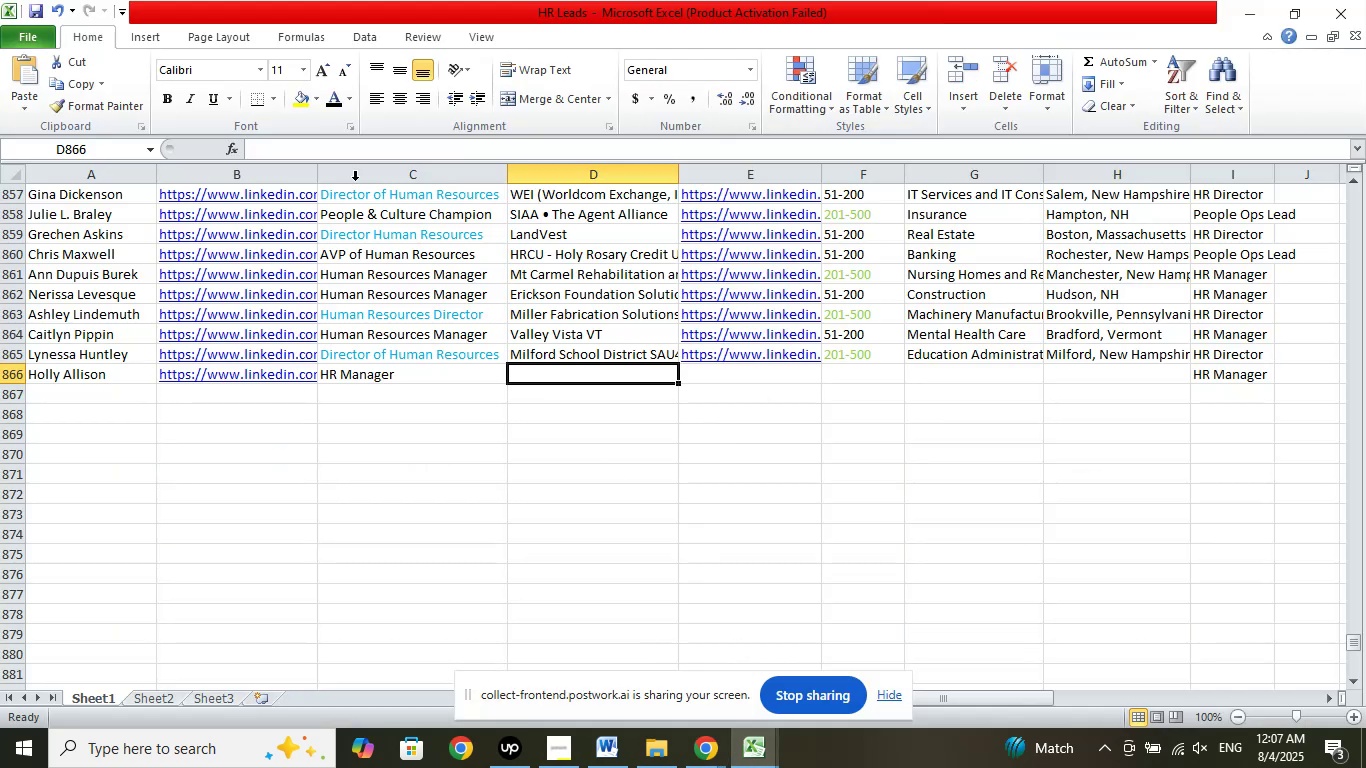 
left_click([347, 142])
 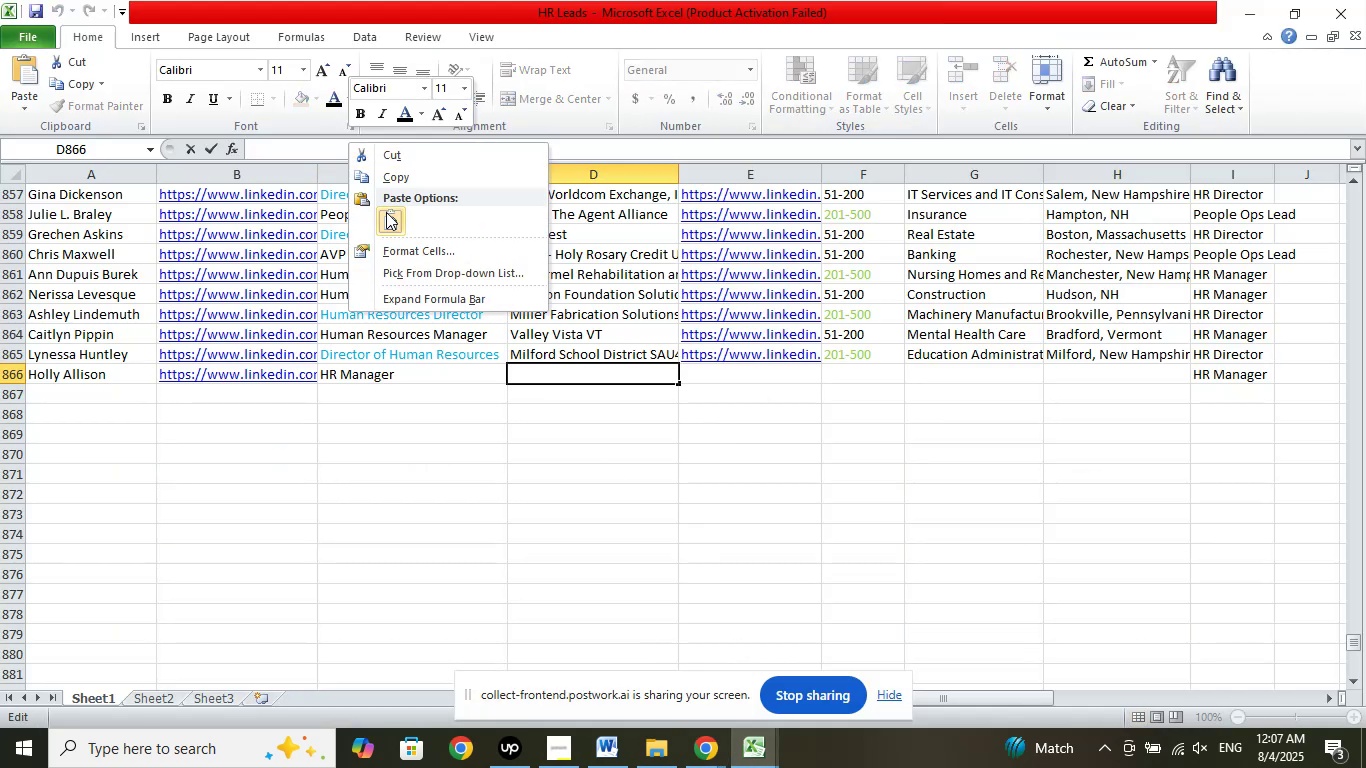 
left_click([386, 212])
 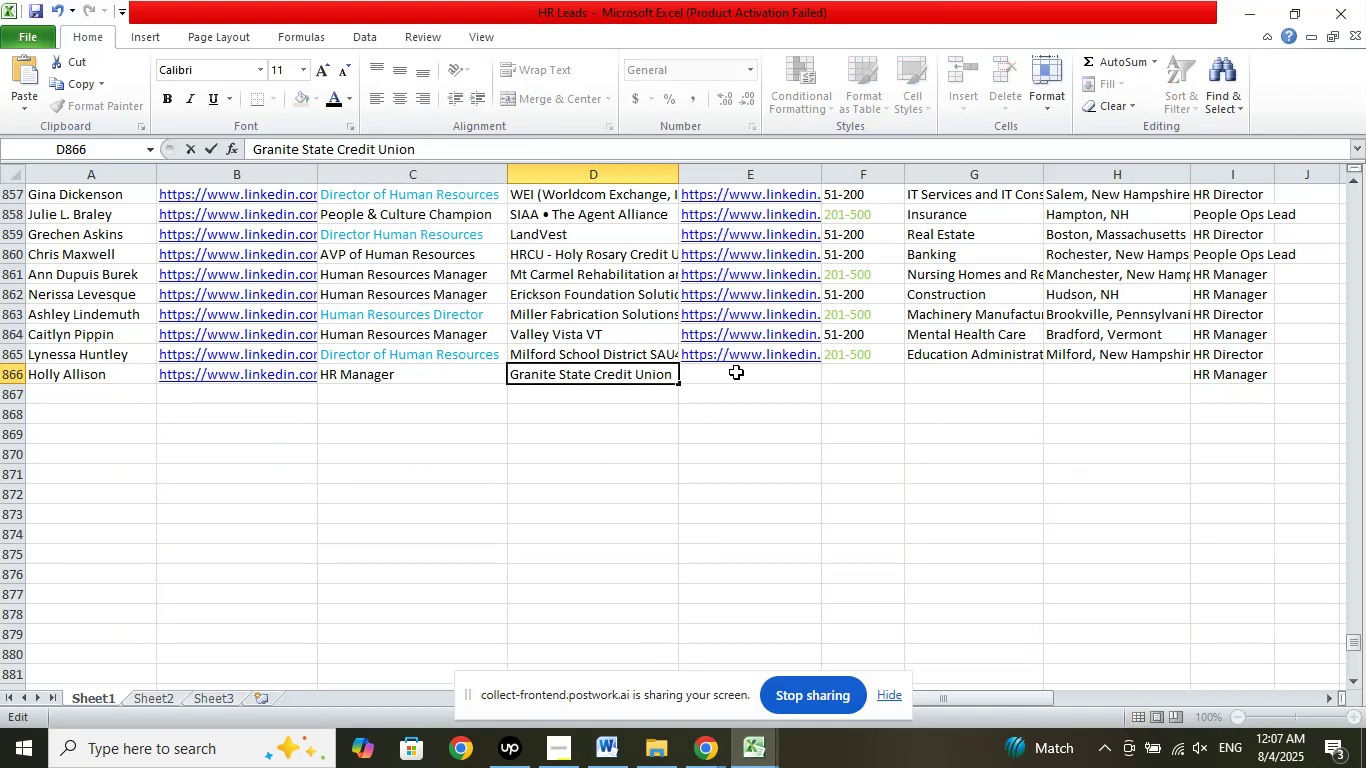 
left_click([736, 382])
 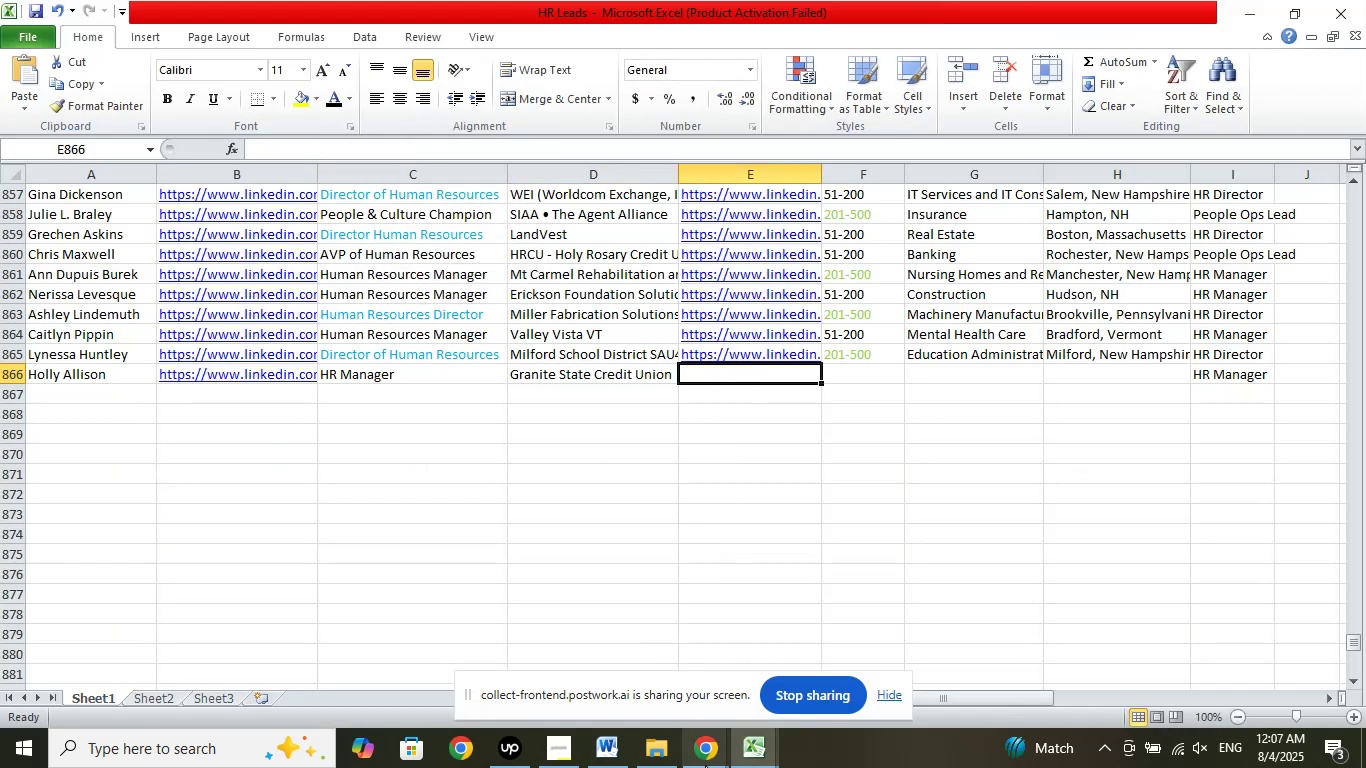 
left_click([705, 765])
 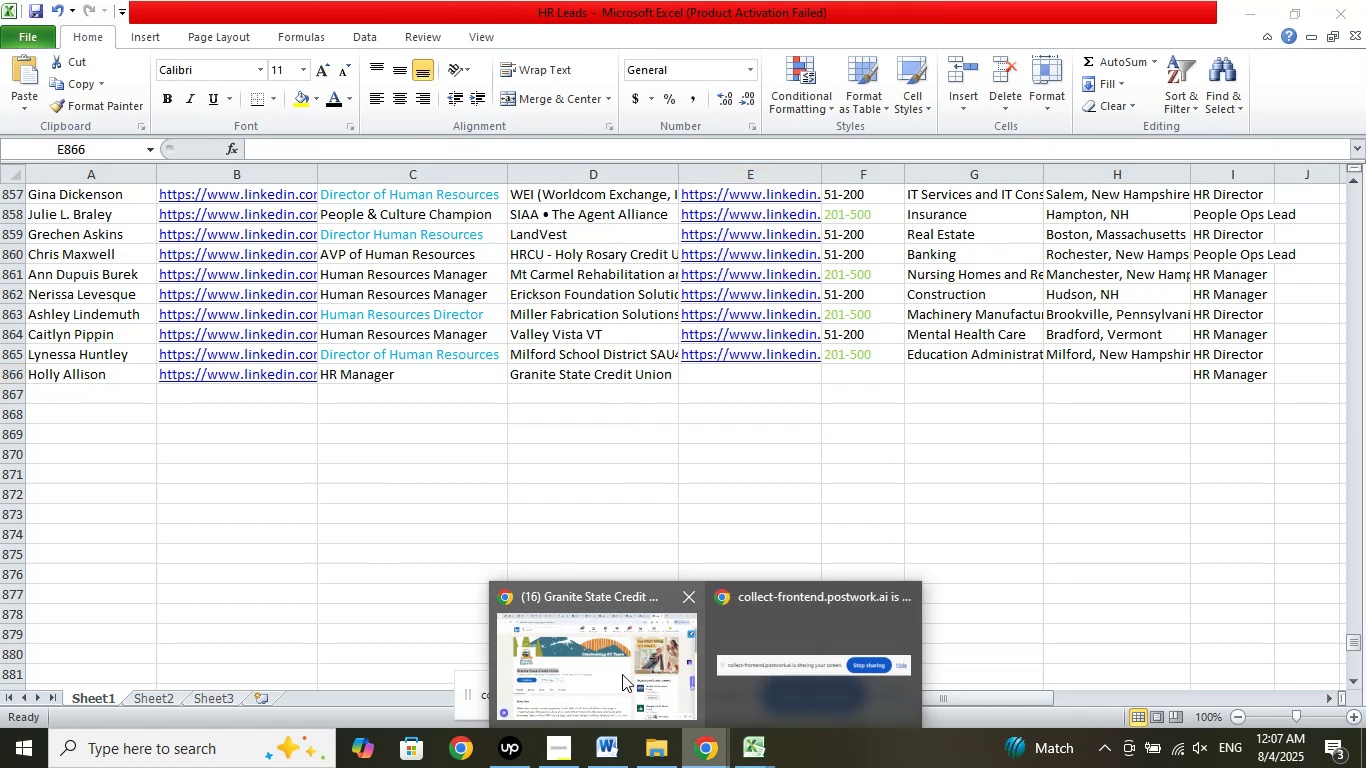 
left_click([622, 674])
 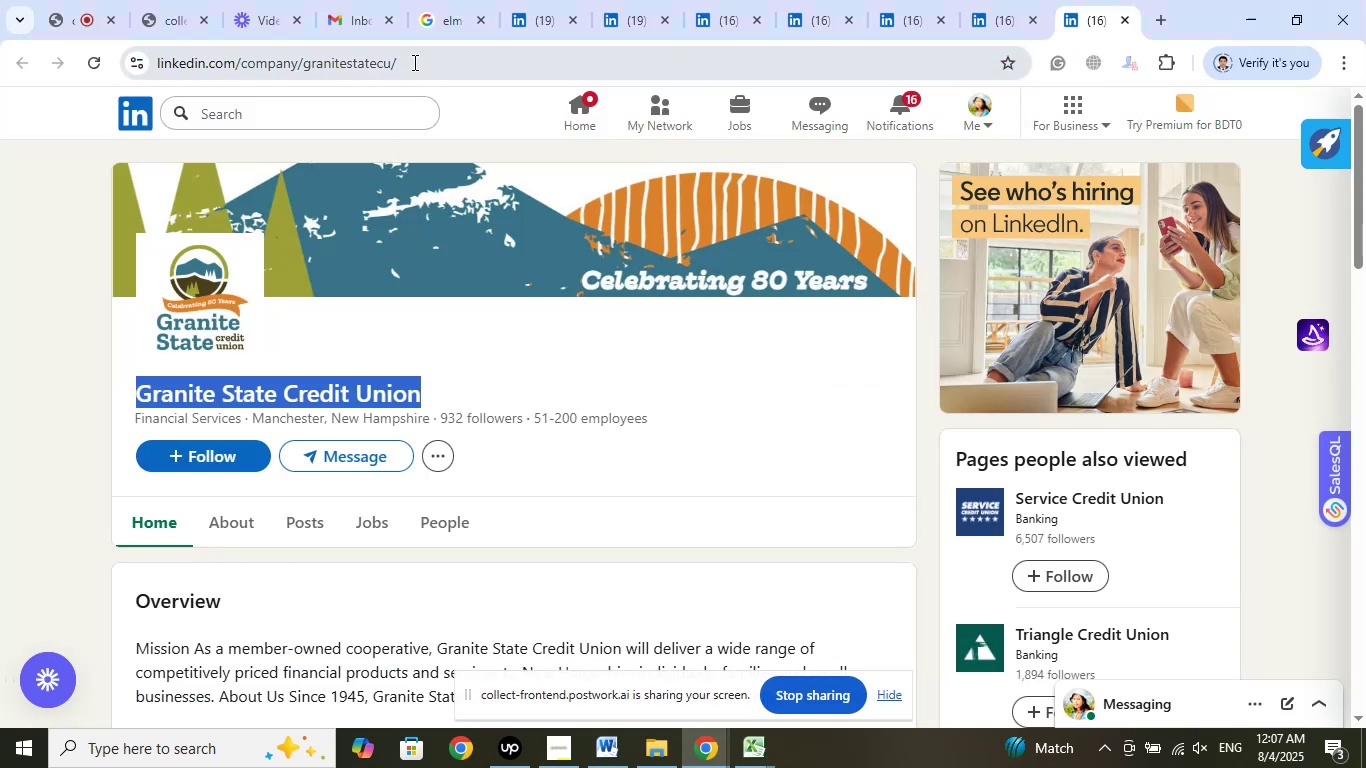 
right_click([349, 60])
 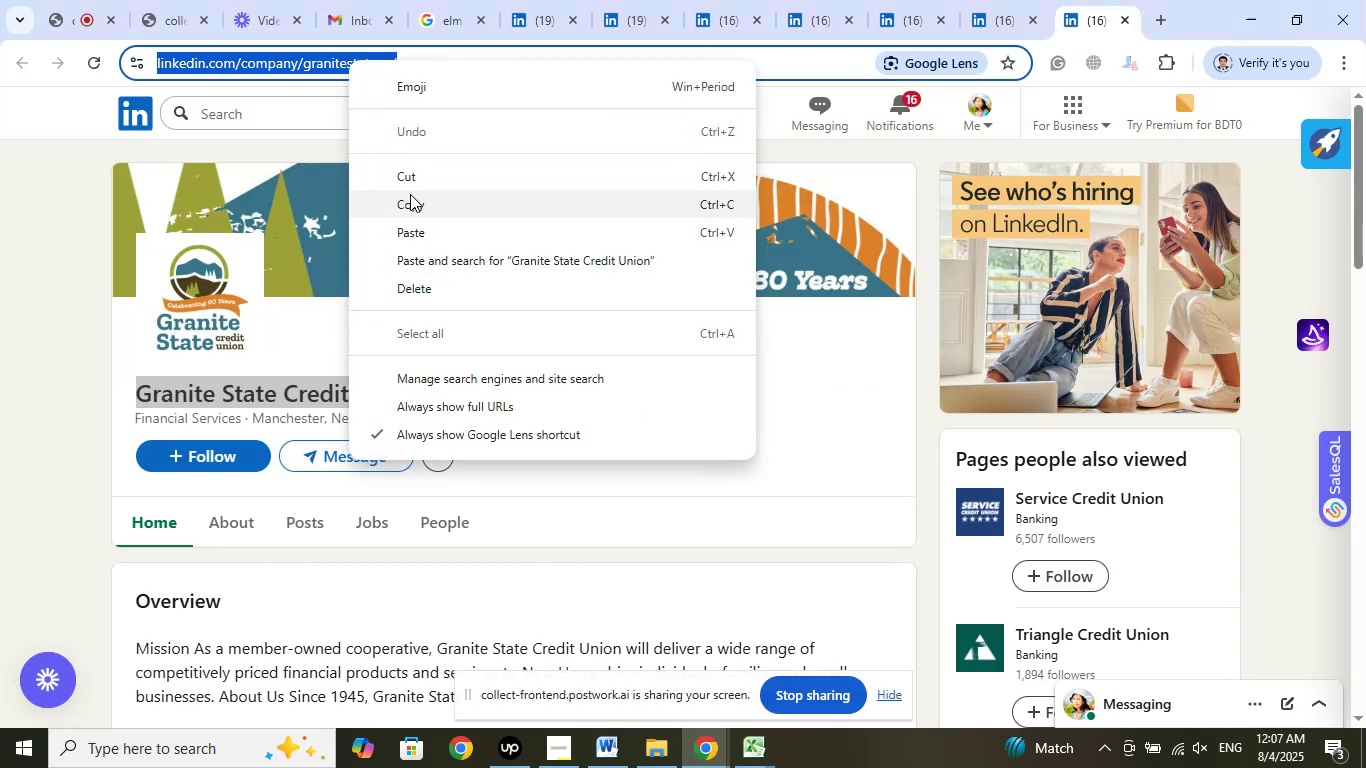 
left_click([410, 202])
 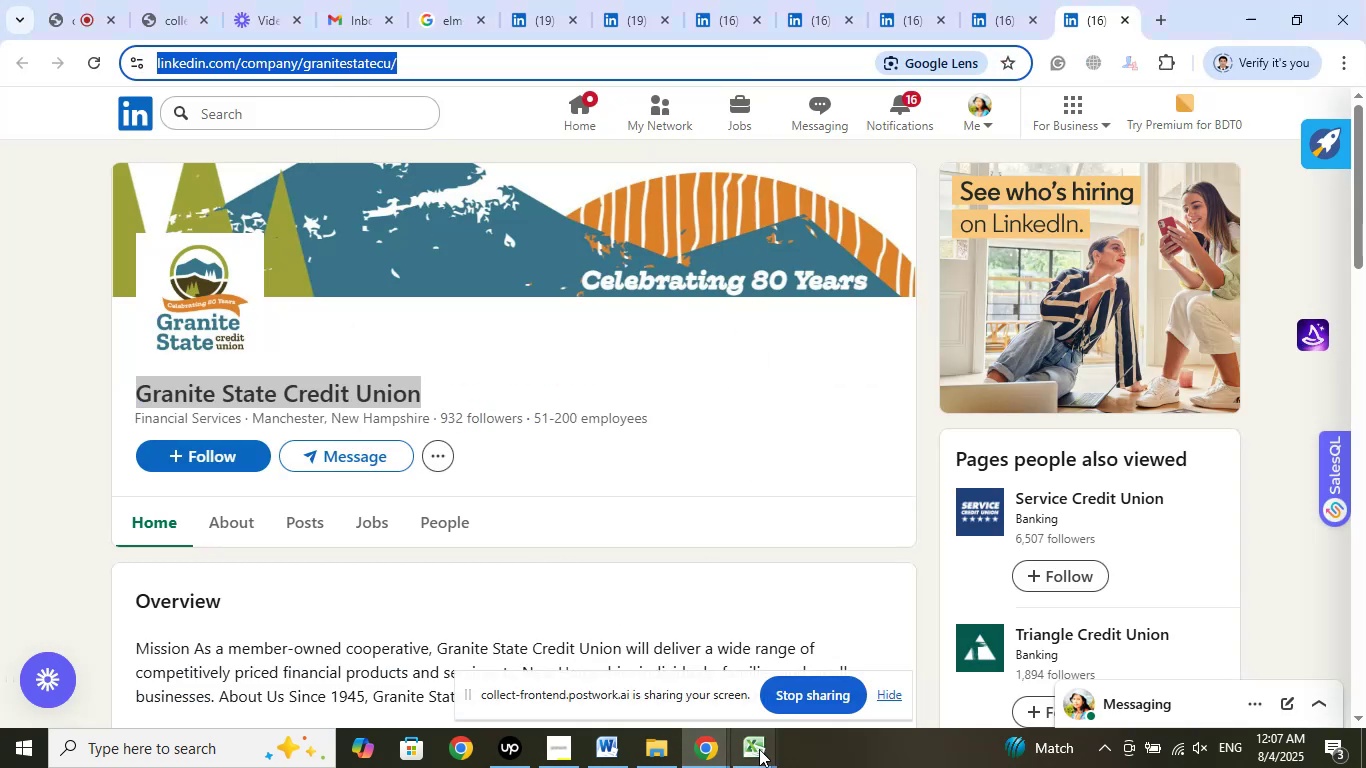 
left_click([759, 754])
 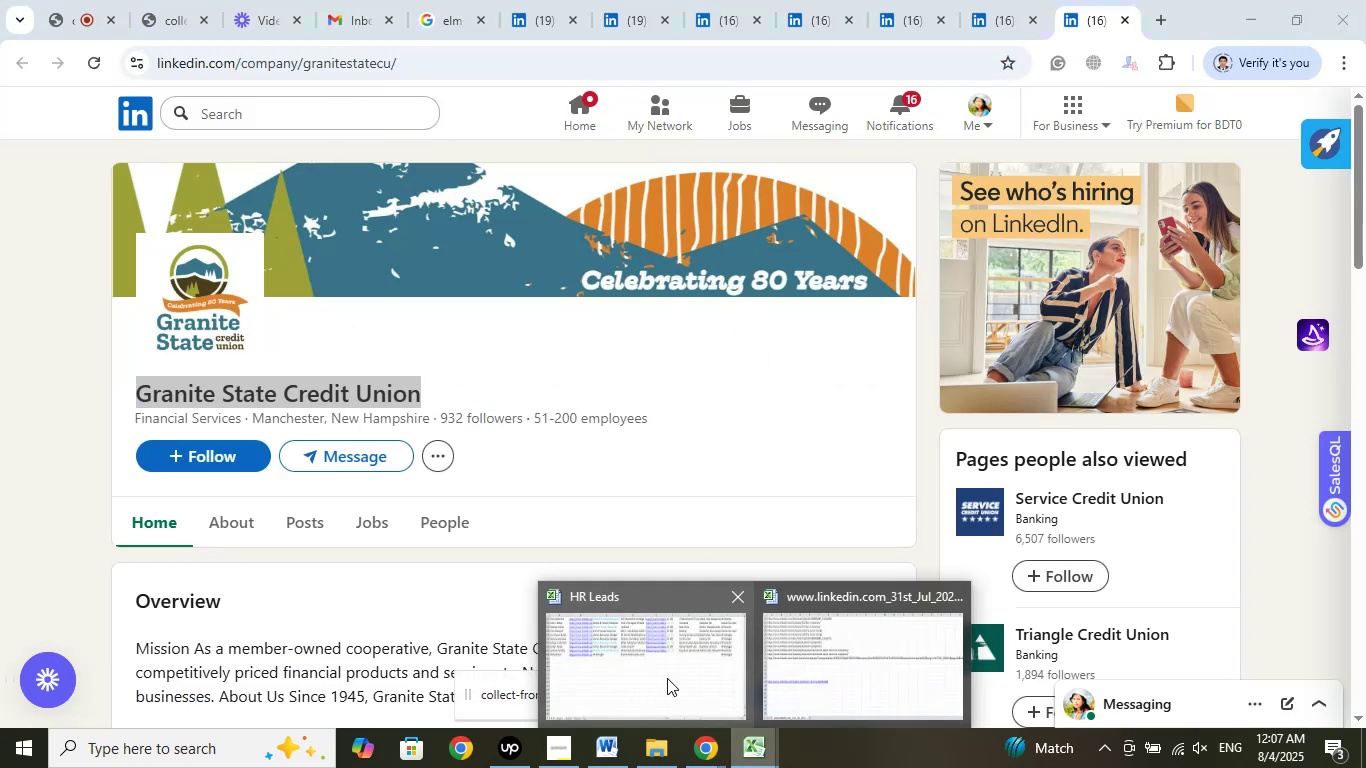 
left_click([667, 678])
 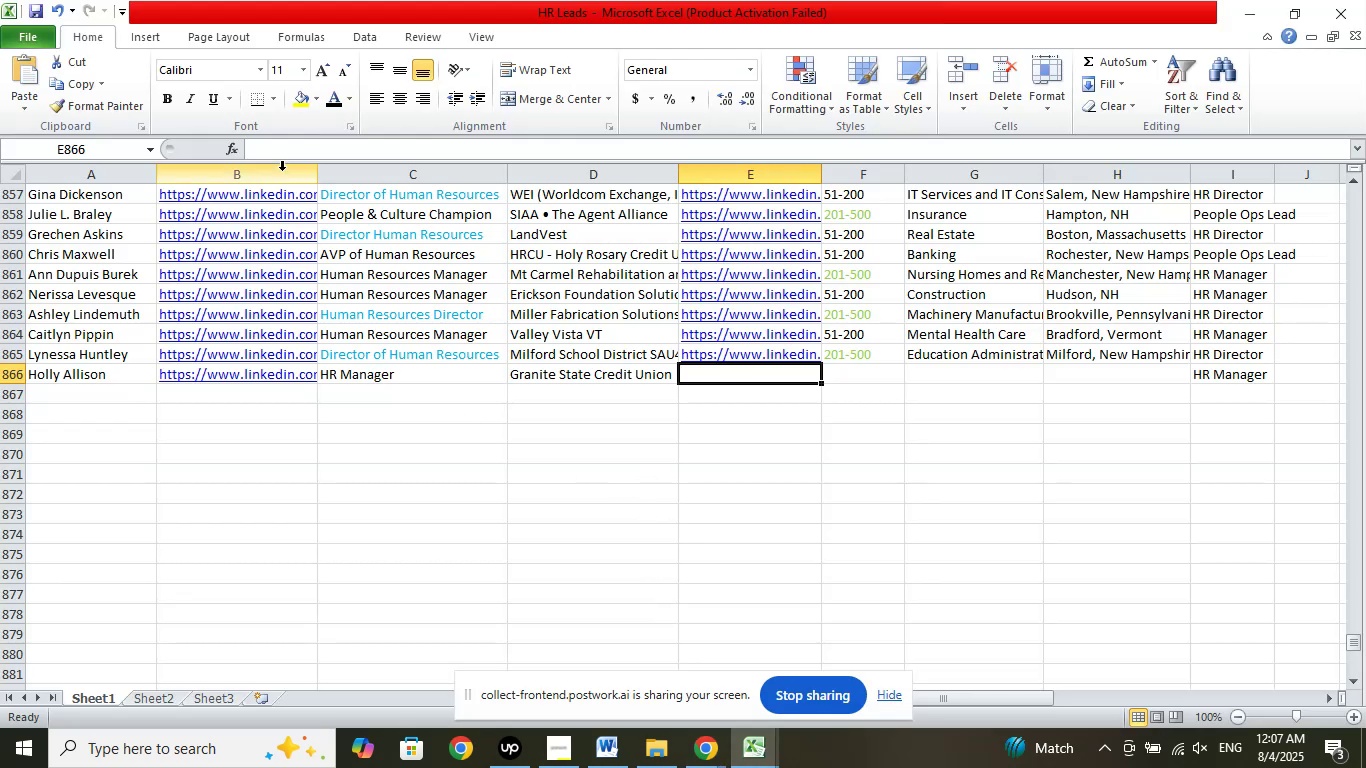 
left_click([274, 152])
 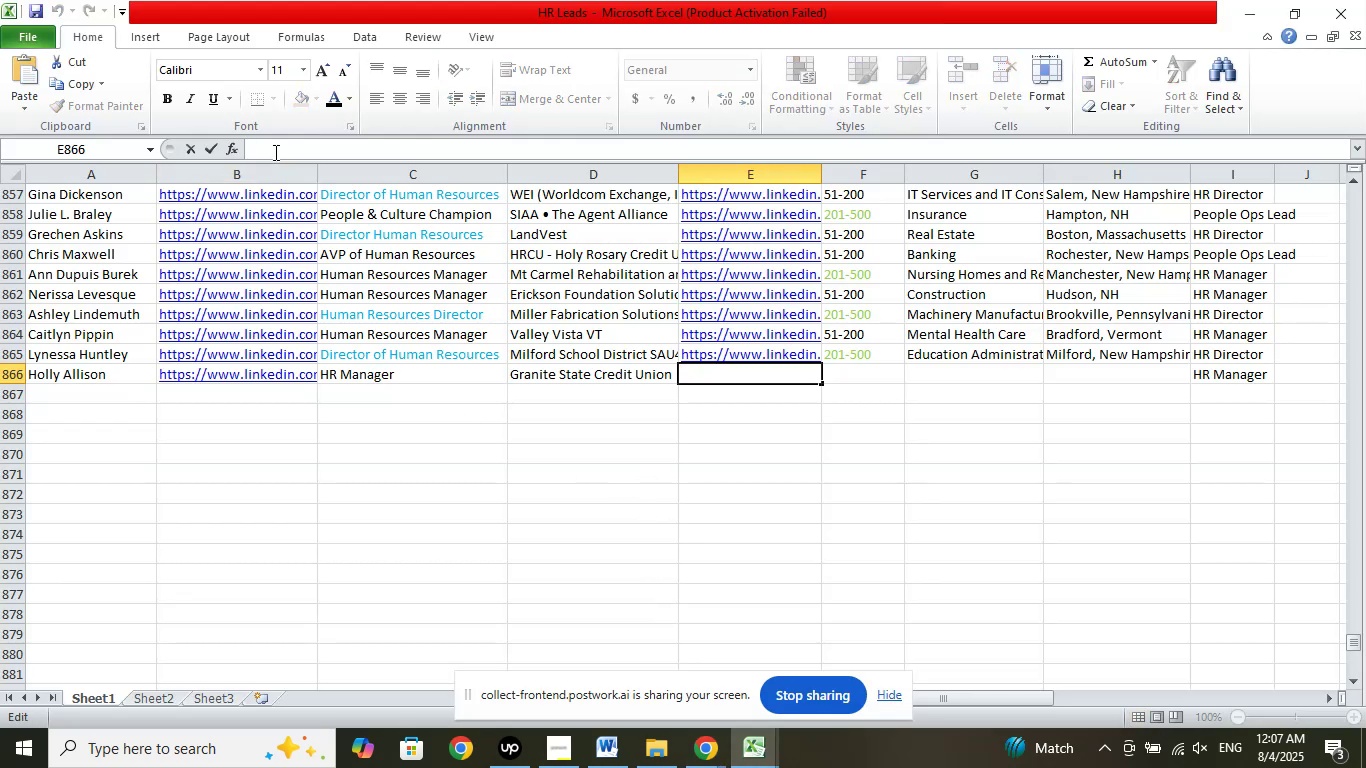 
right_click([274, 152])
 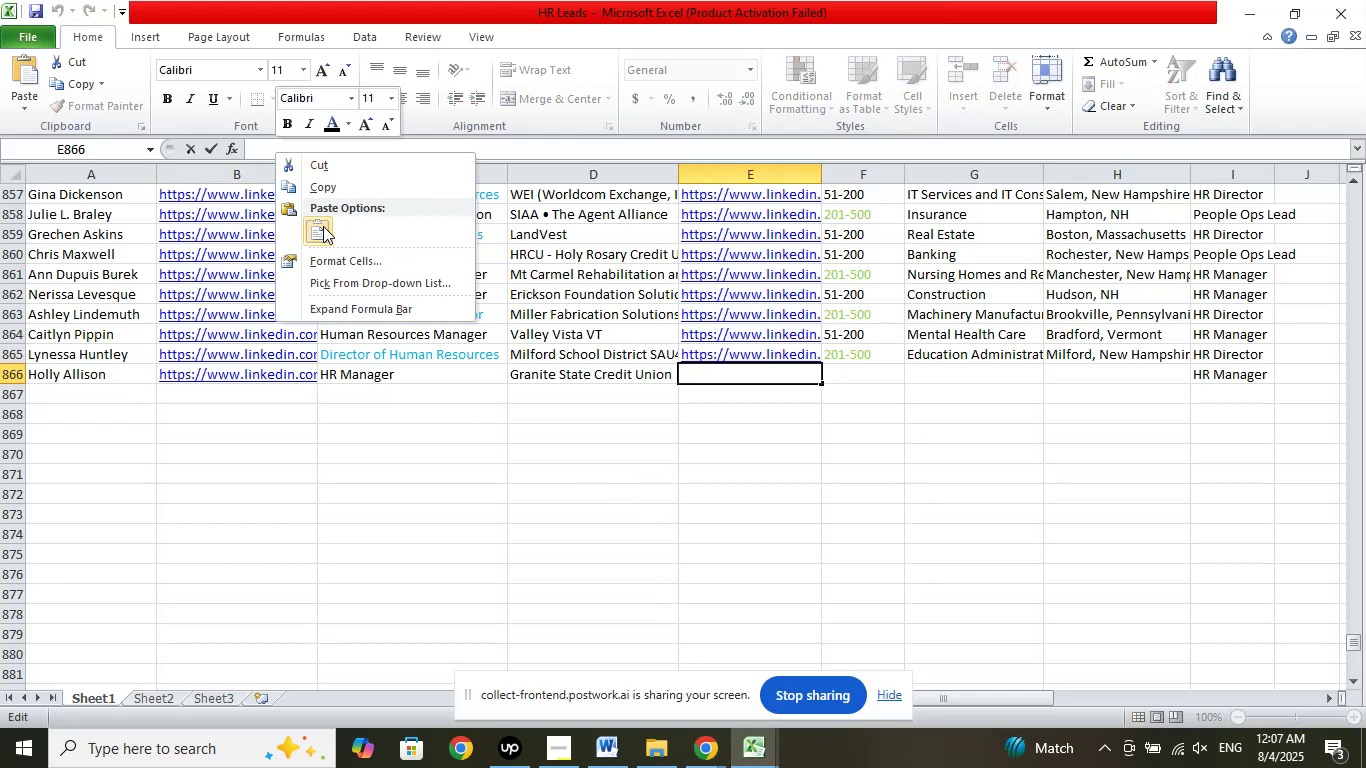 
left_click([323, 226])
 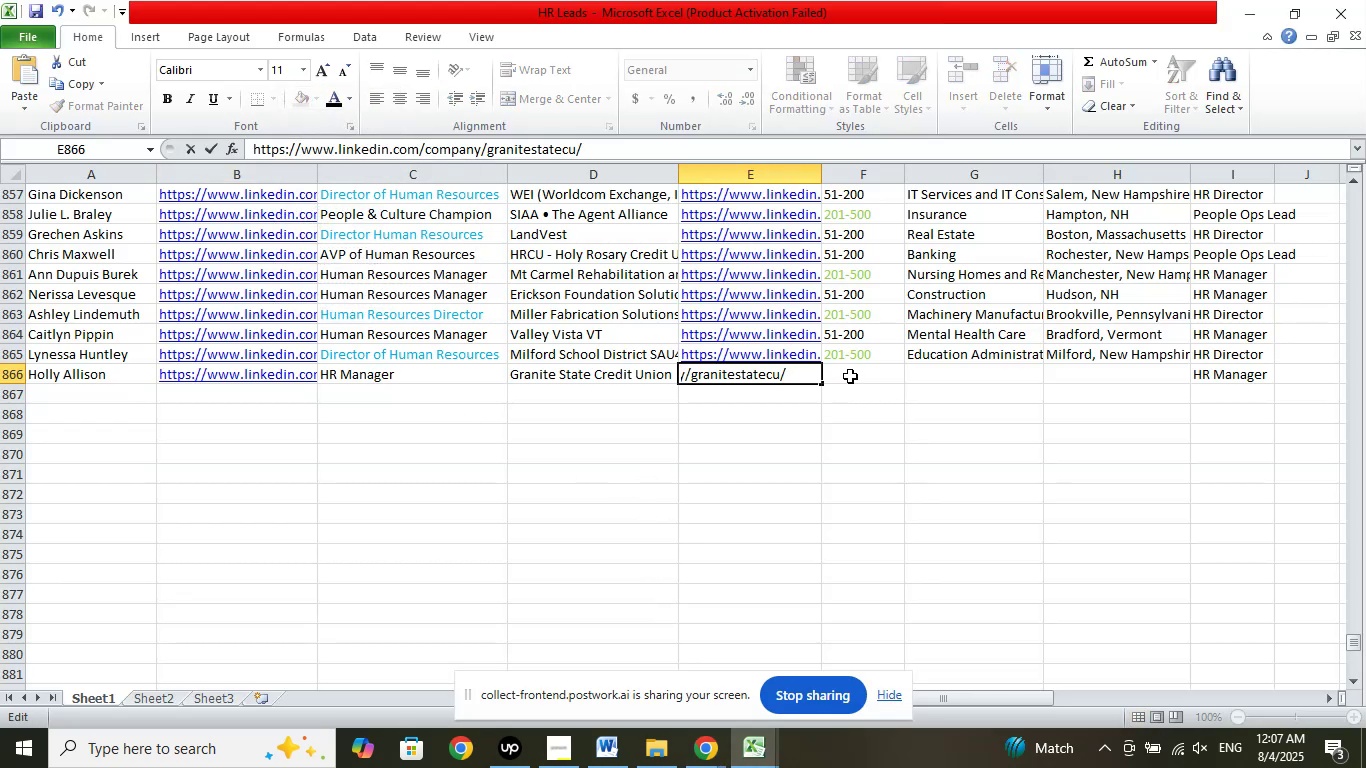 
left_click([852, 375])
 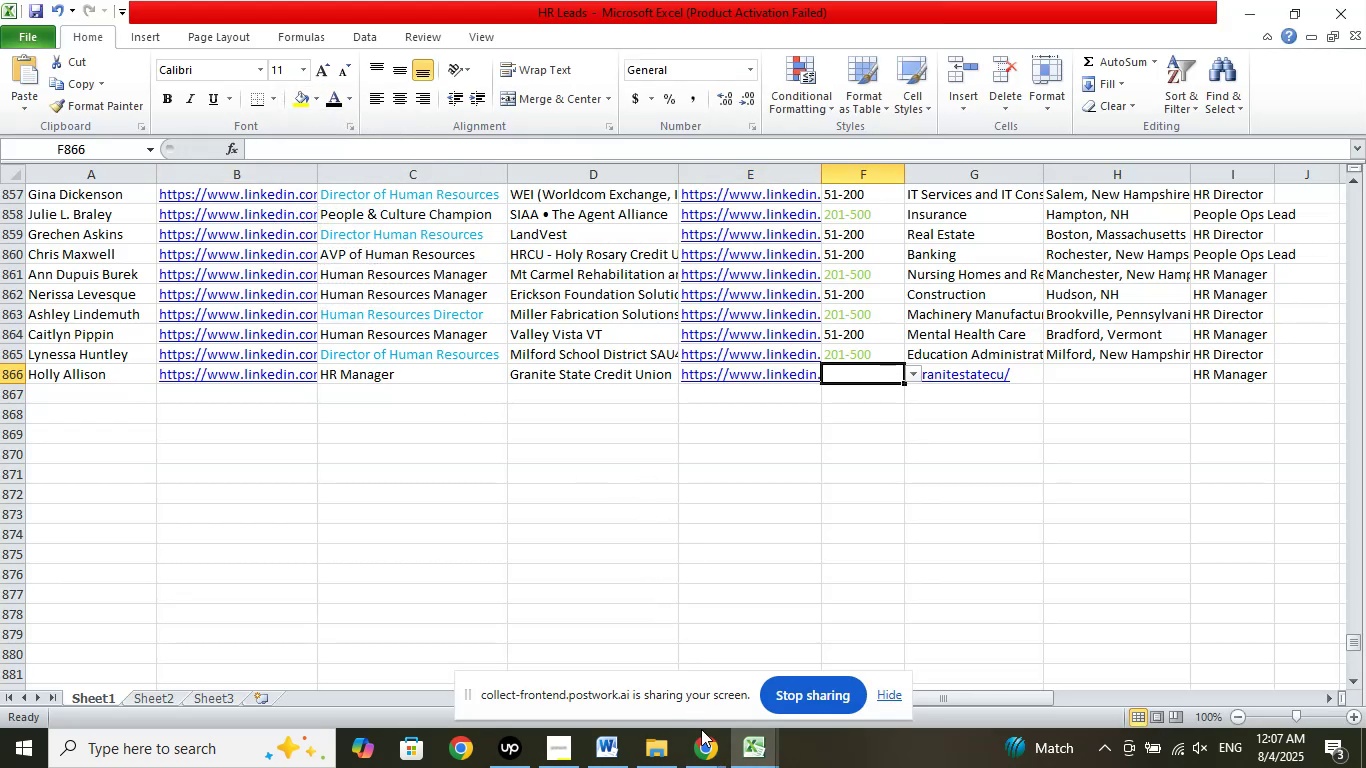 
left_click([703, 743])
 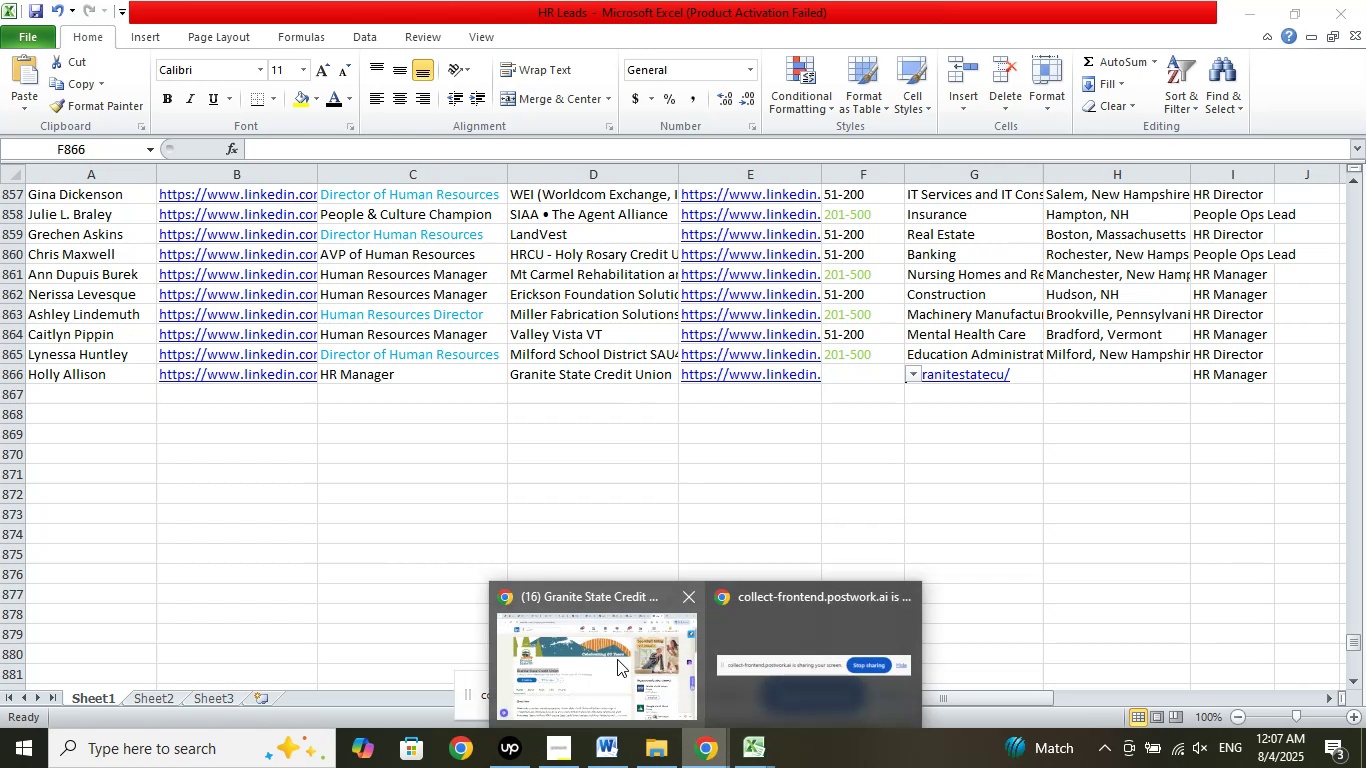 
left_click([617, 659])
 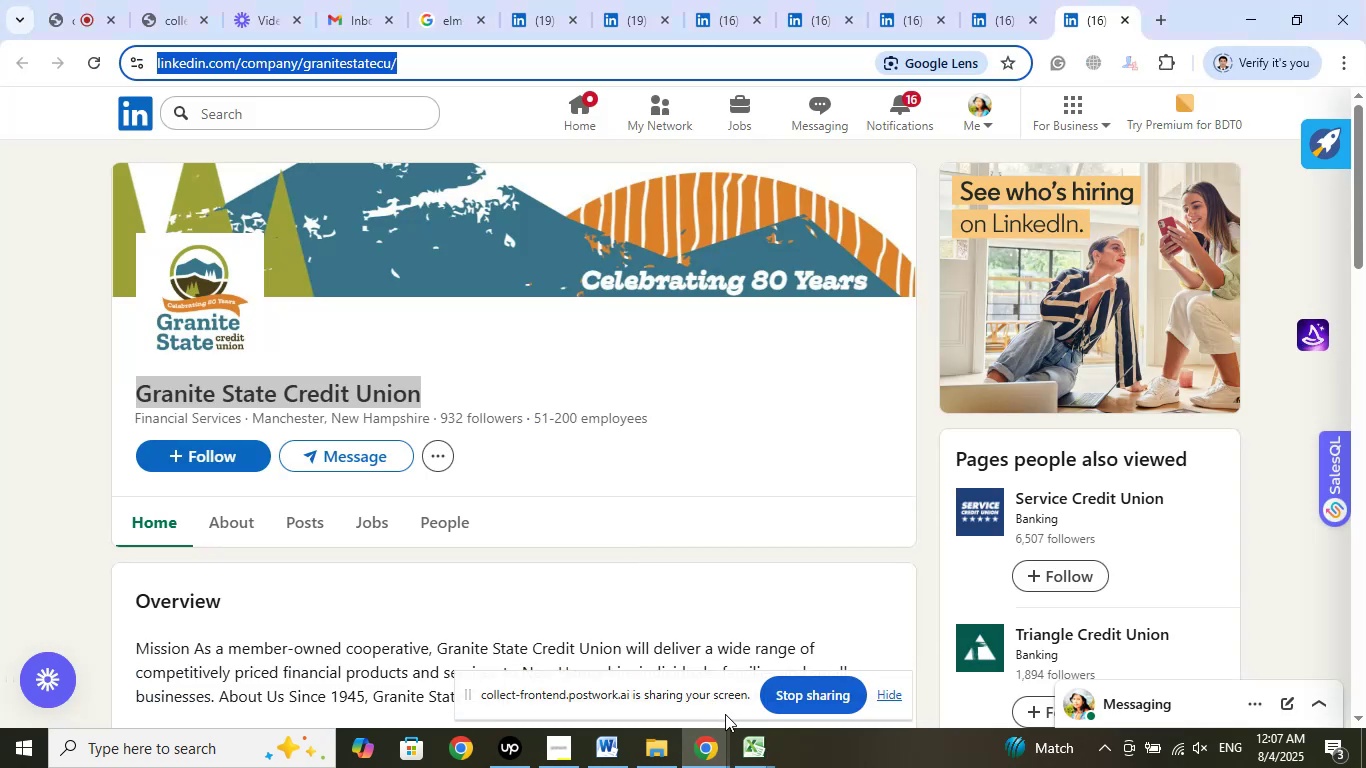 
left_click([740, 754])
 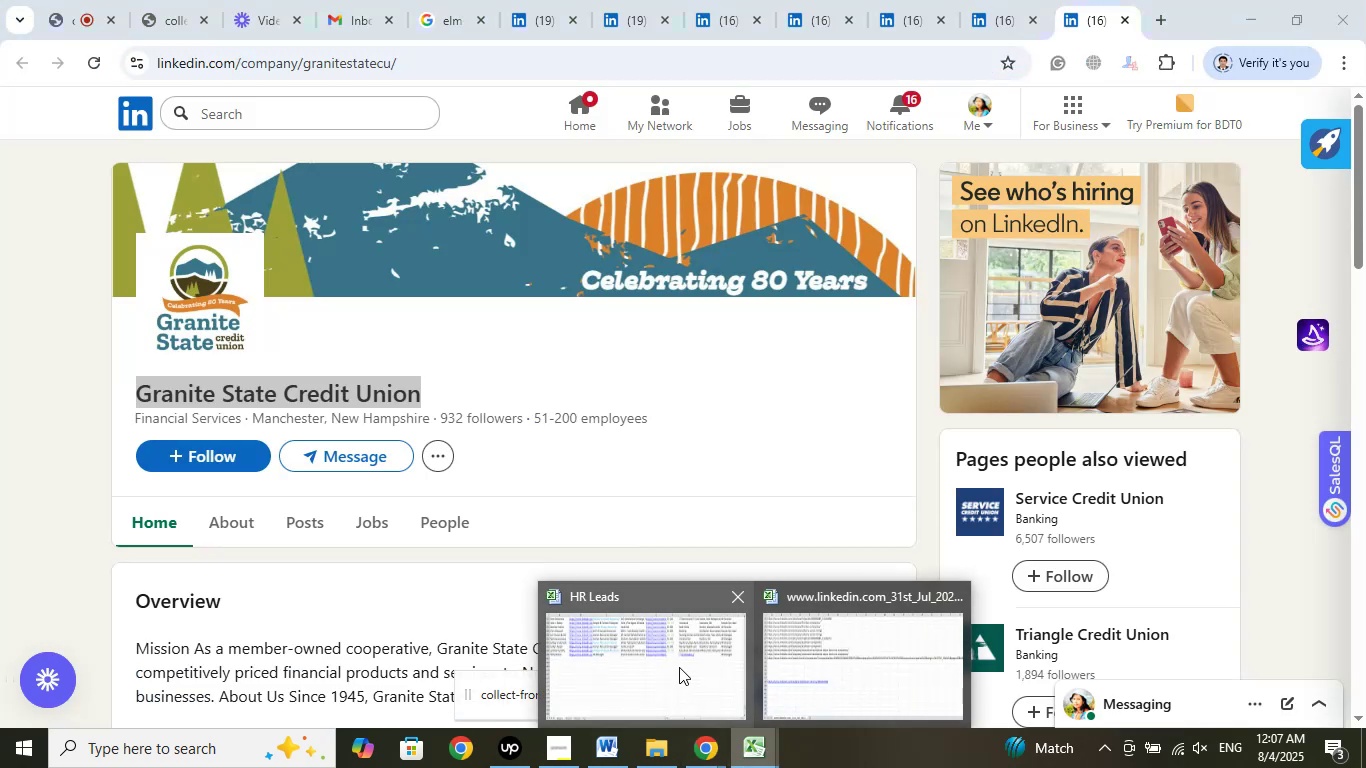 
left_click([679, 667])
 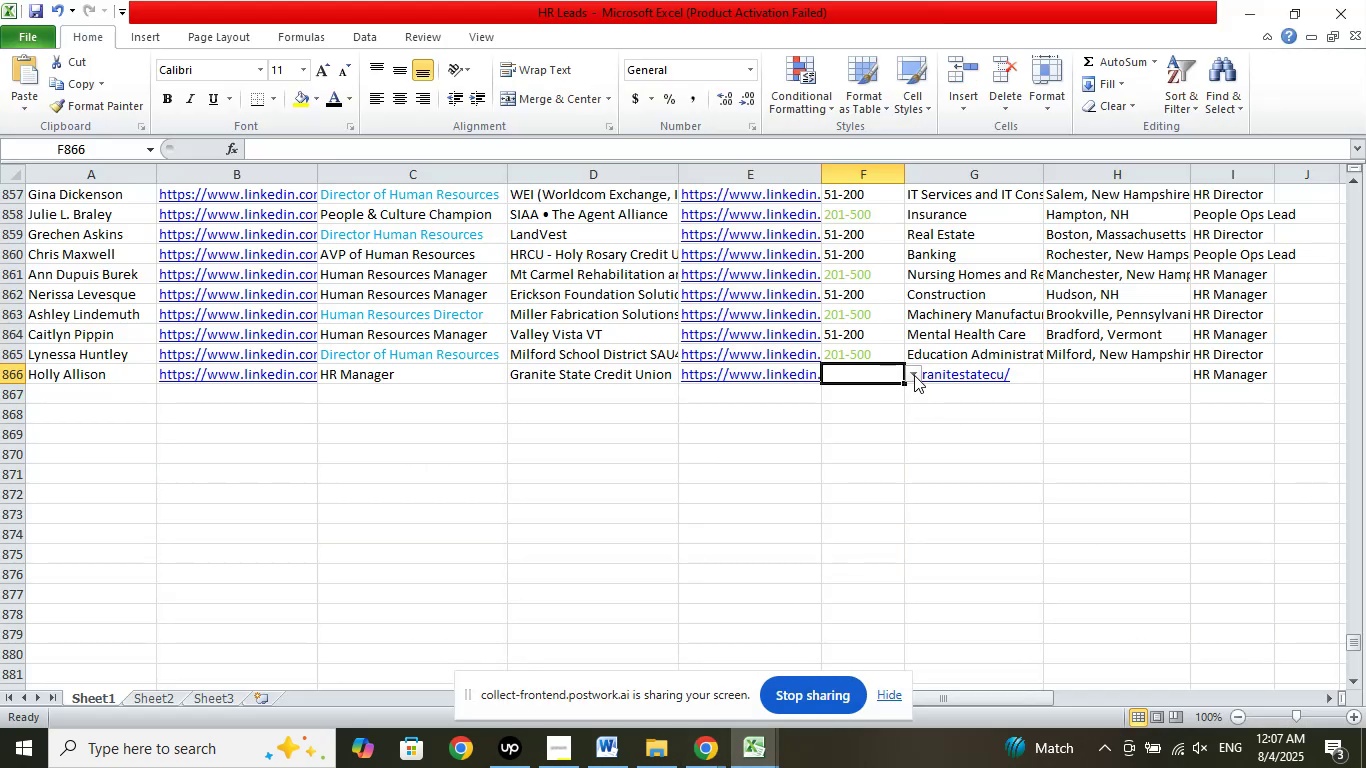 
left_click([915, 374])
 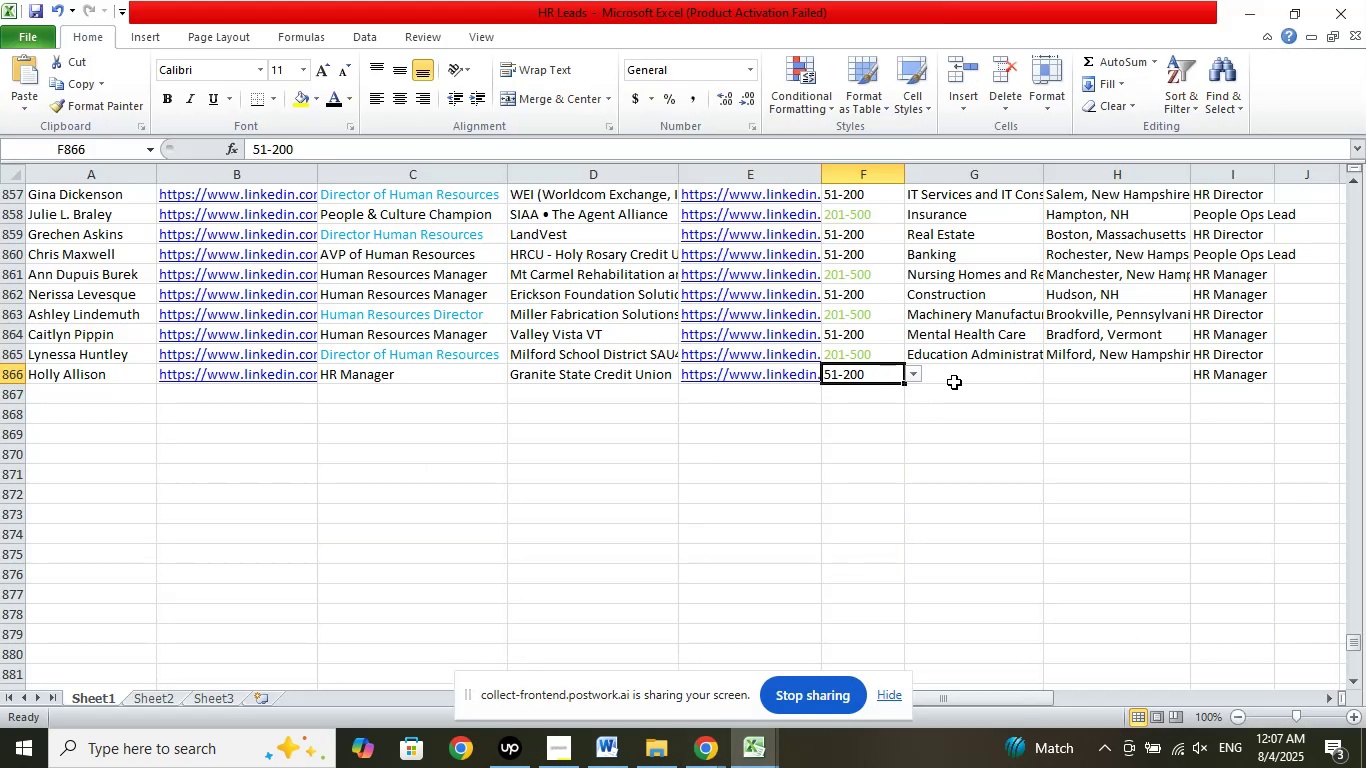 
left_click([954, 382])
 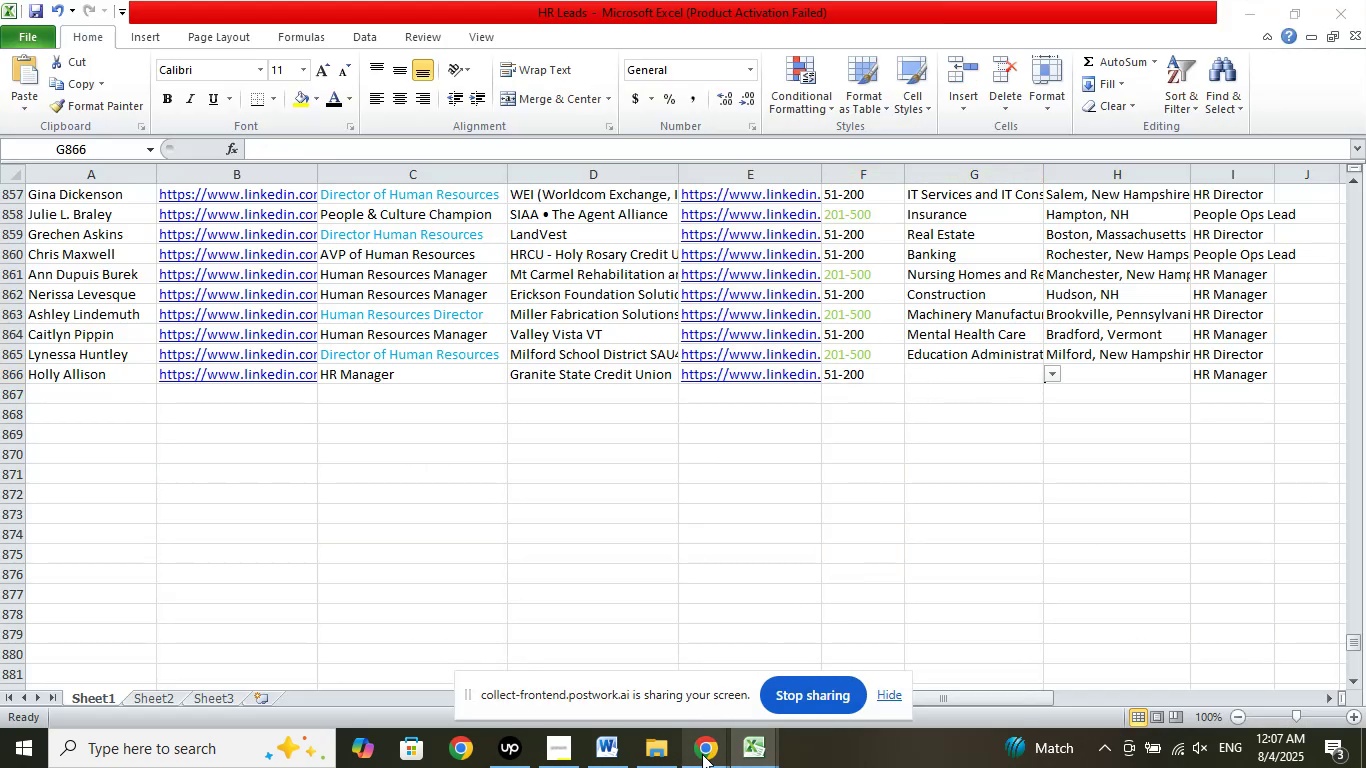 
double_click([593, 674])
 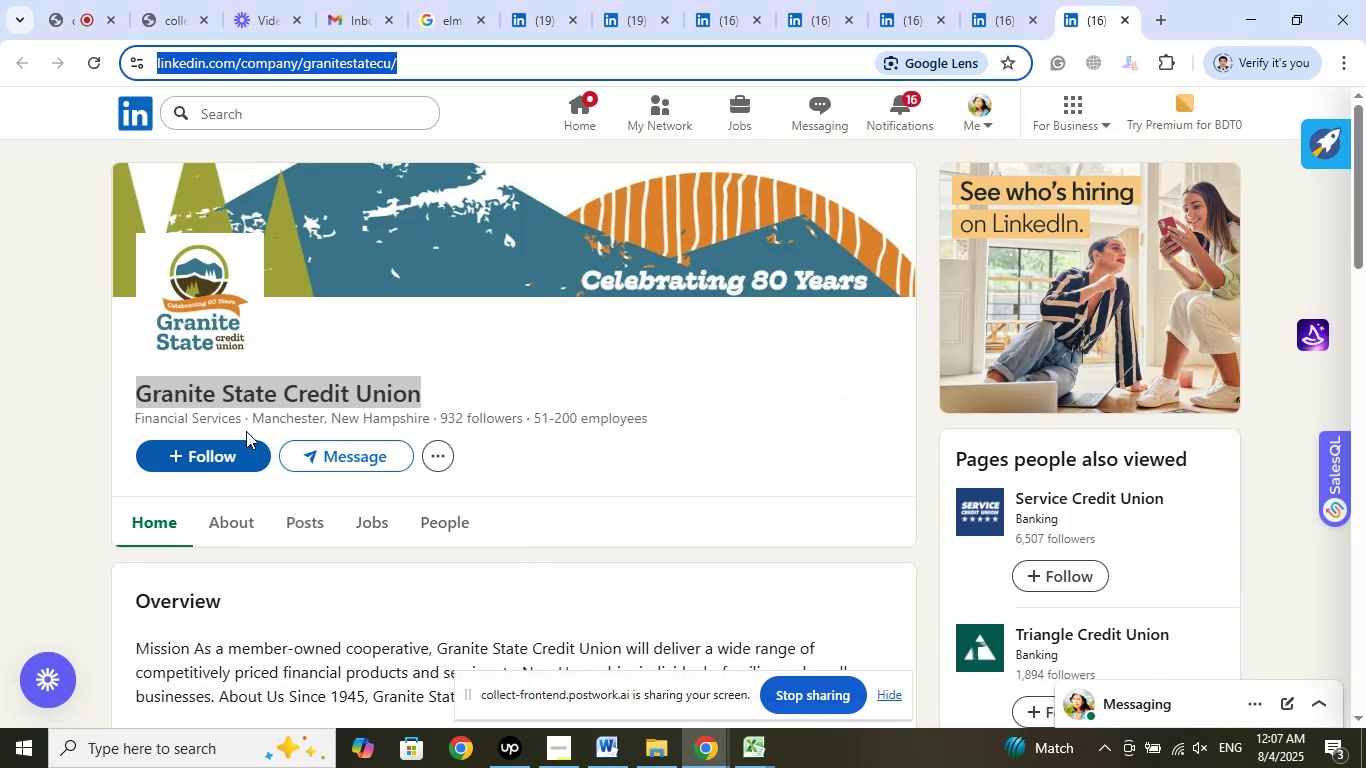 
left_click_drag(start_coordinate=[253, 420], to_coordinate=[426, 418])
 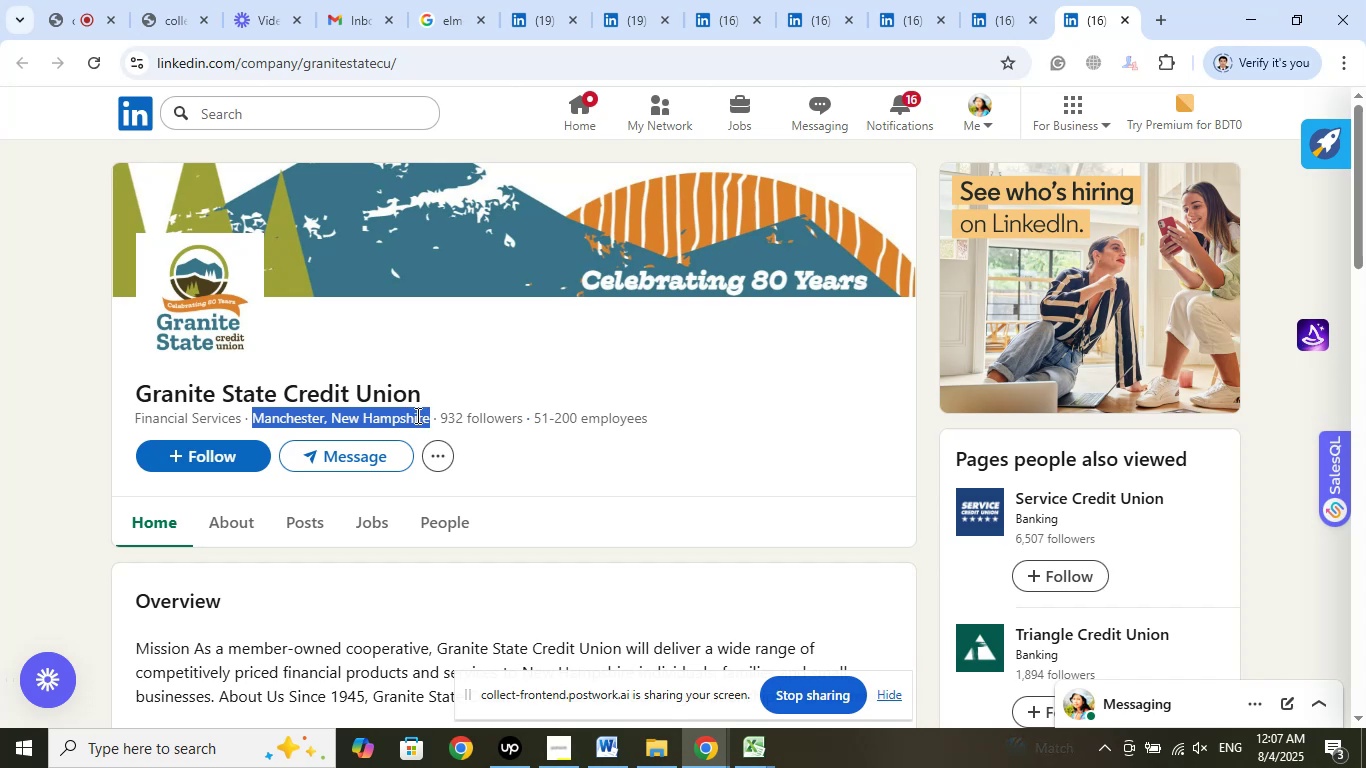 
right_click([415, 414])
 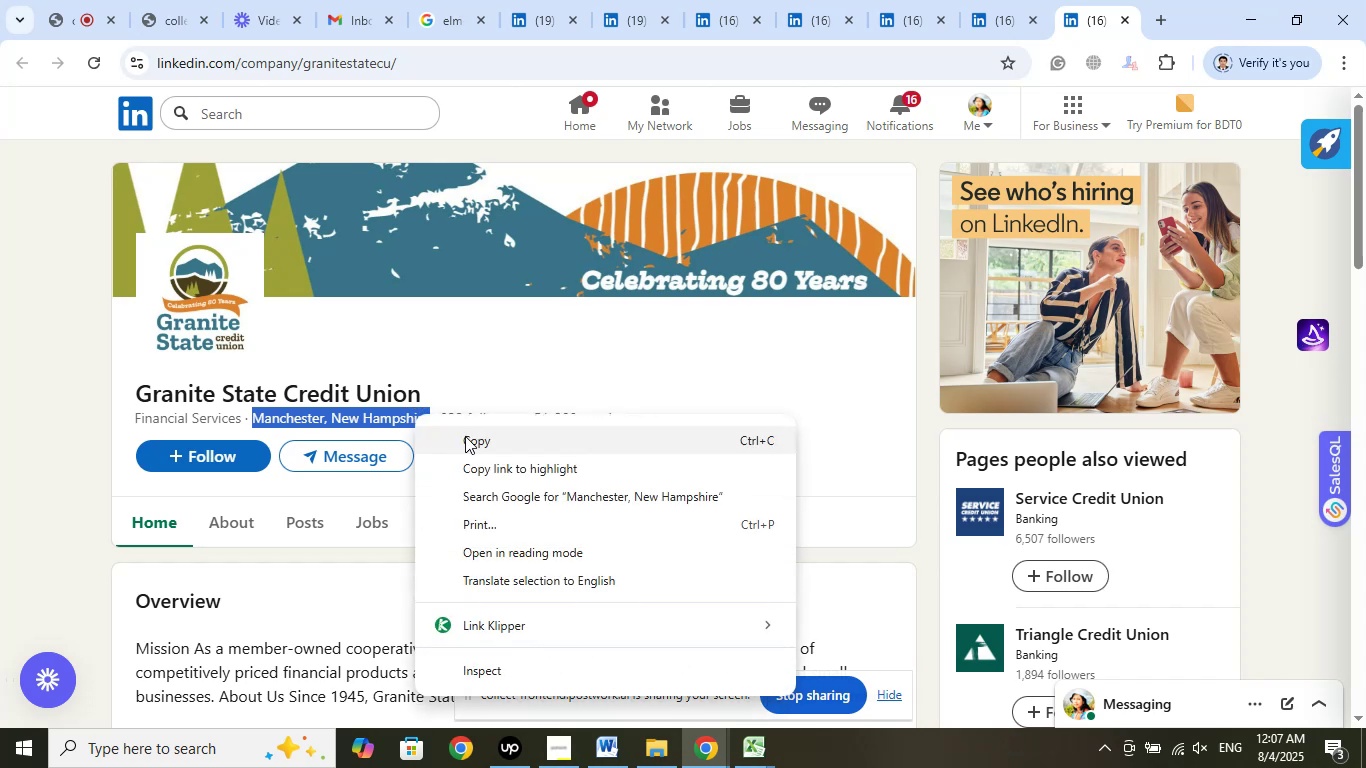 
left_click([465, 436])
 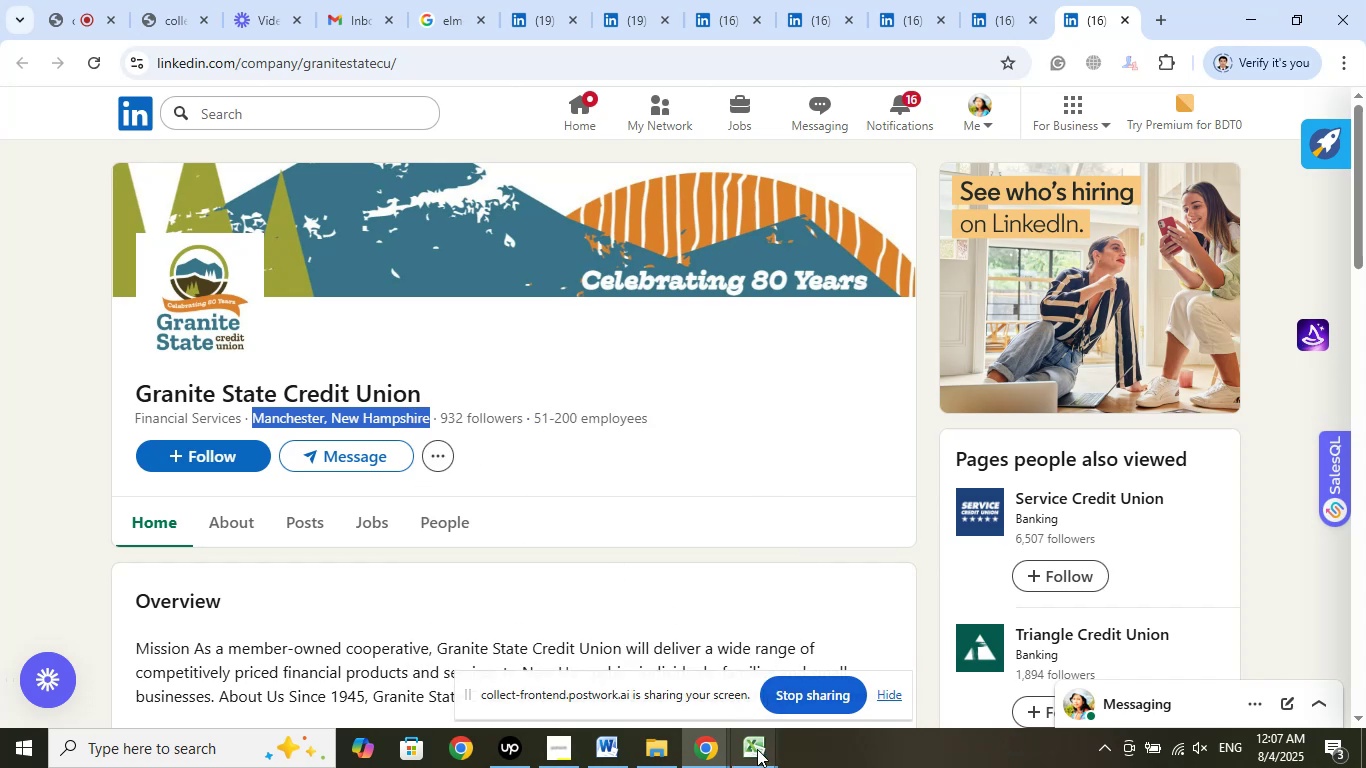 
left_click([758, 751])
 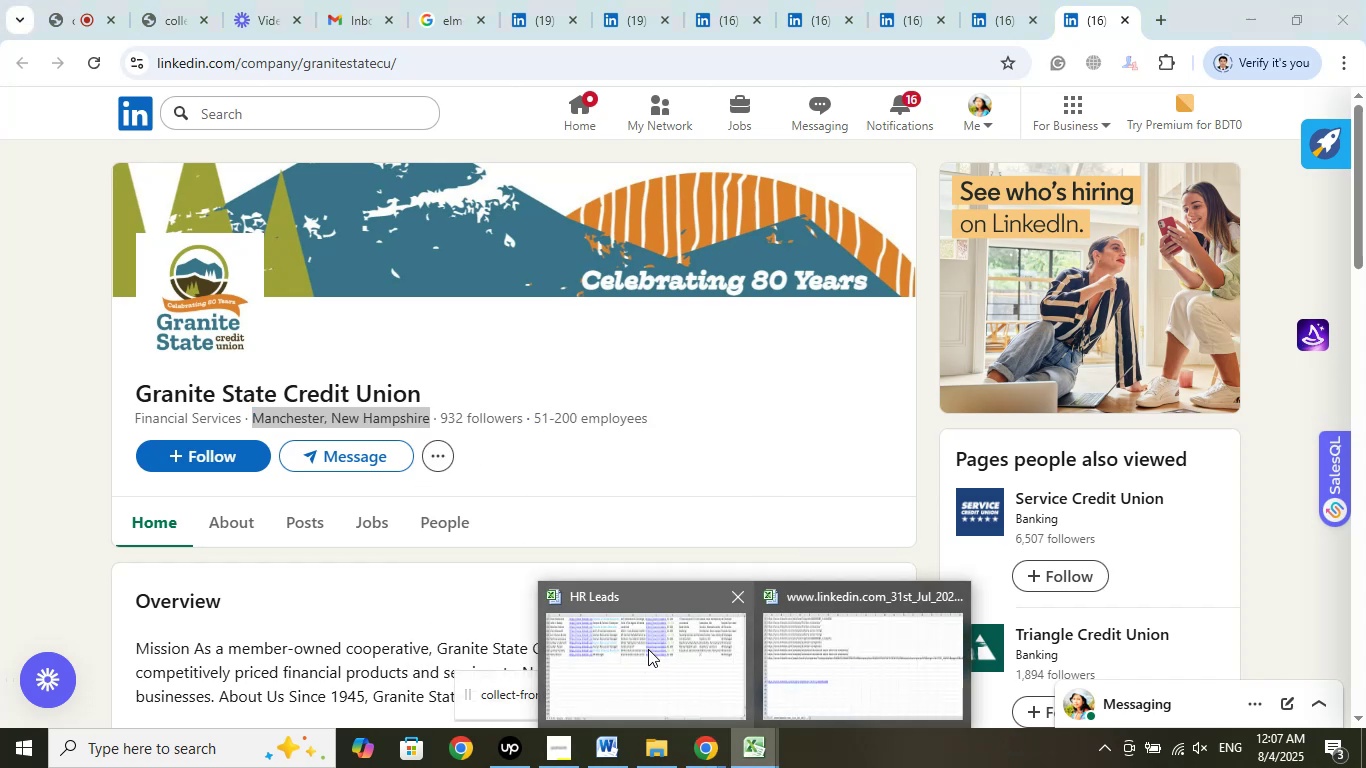 
left_click([648, 649])
 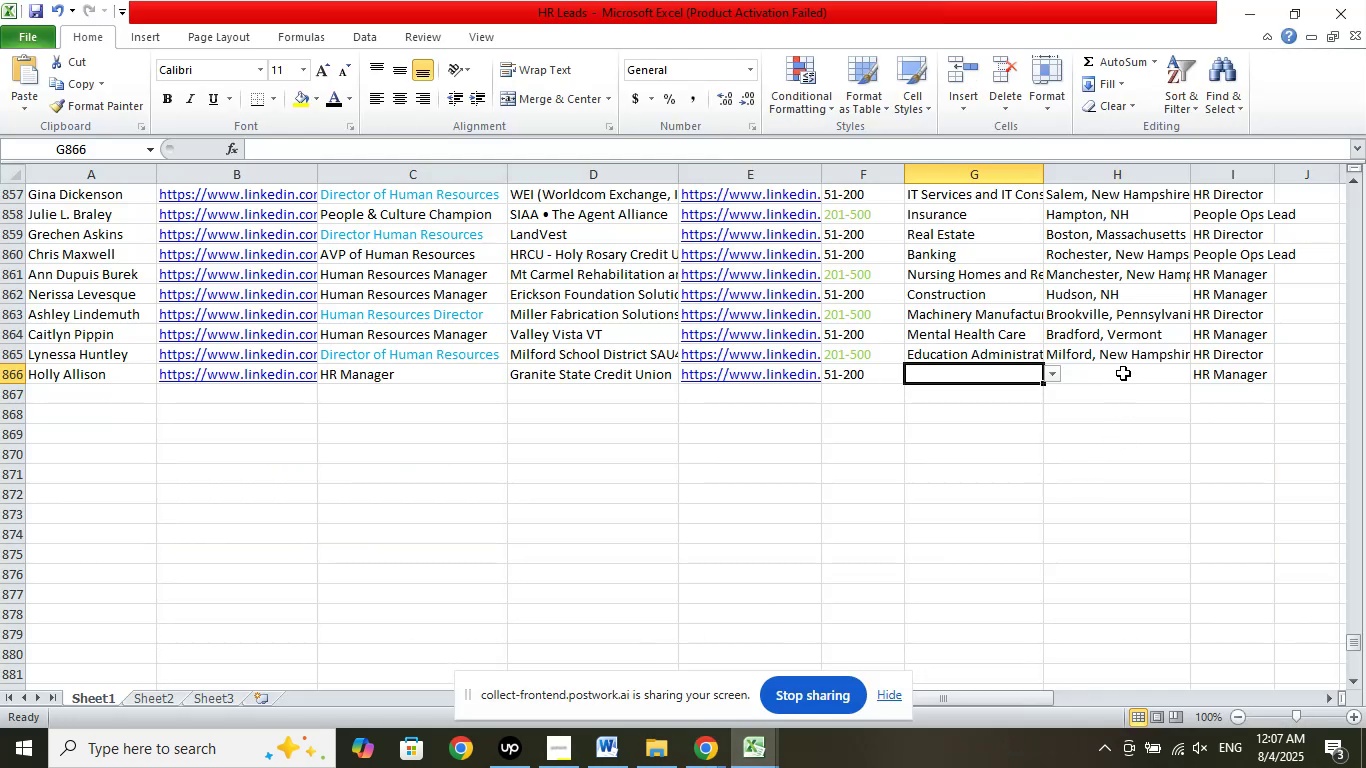 
left_click([1123, 373])
 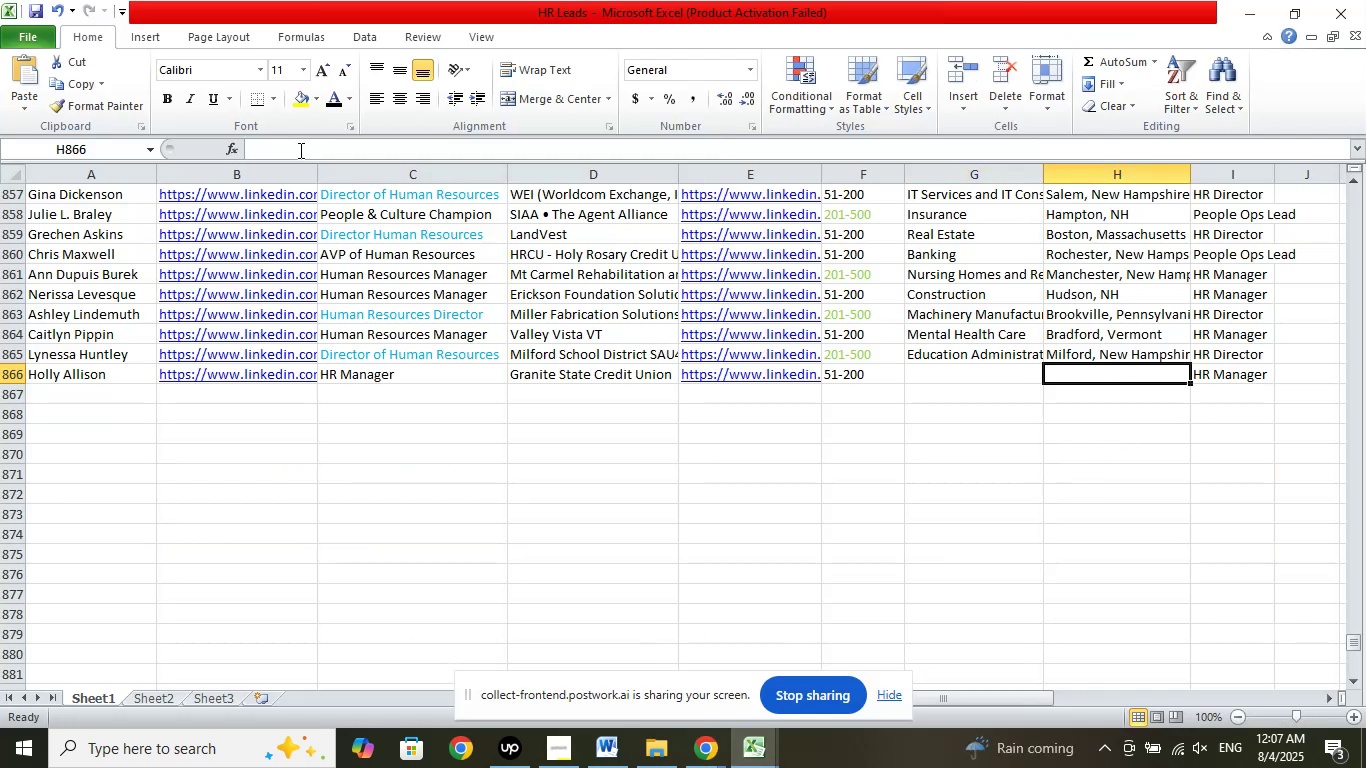 
right_click([298, 148])
 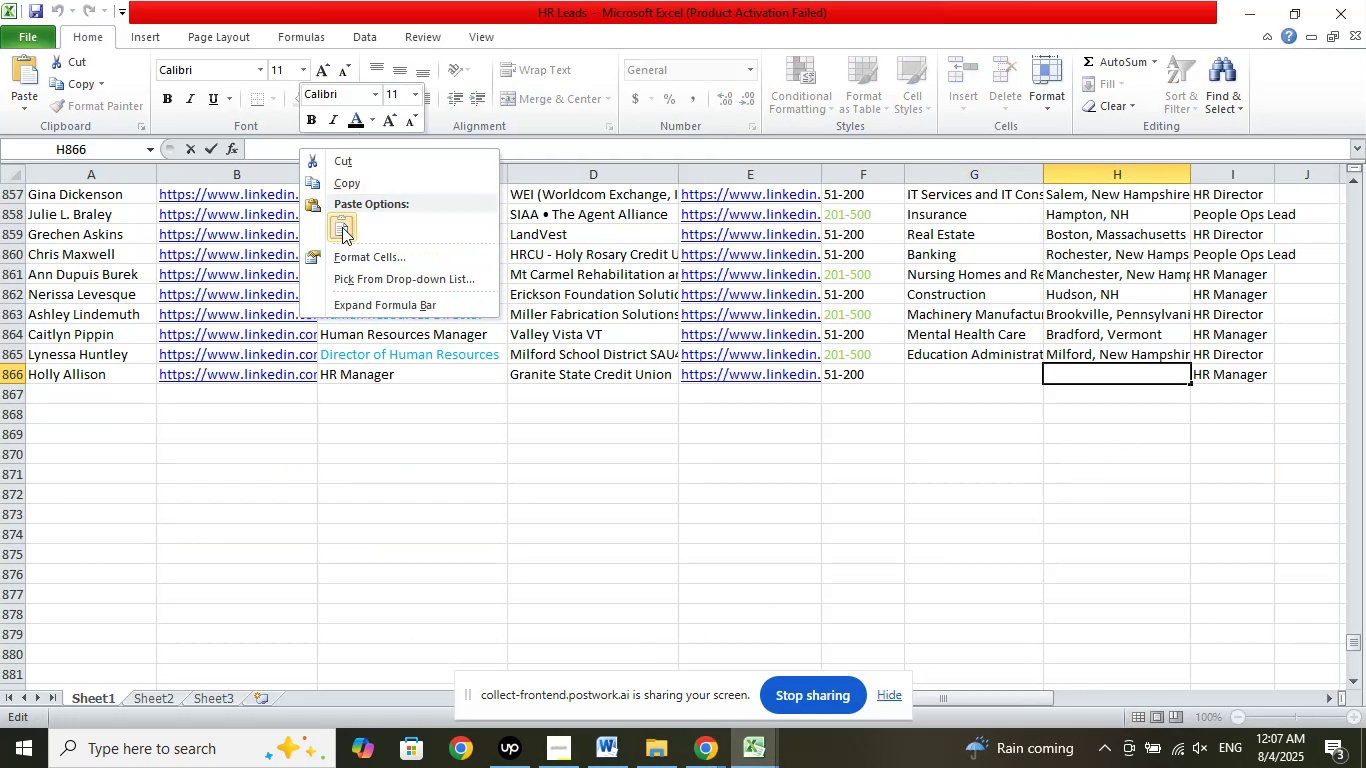 
left_click([342, 227])
 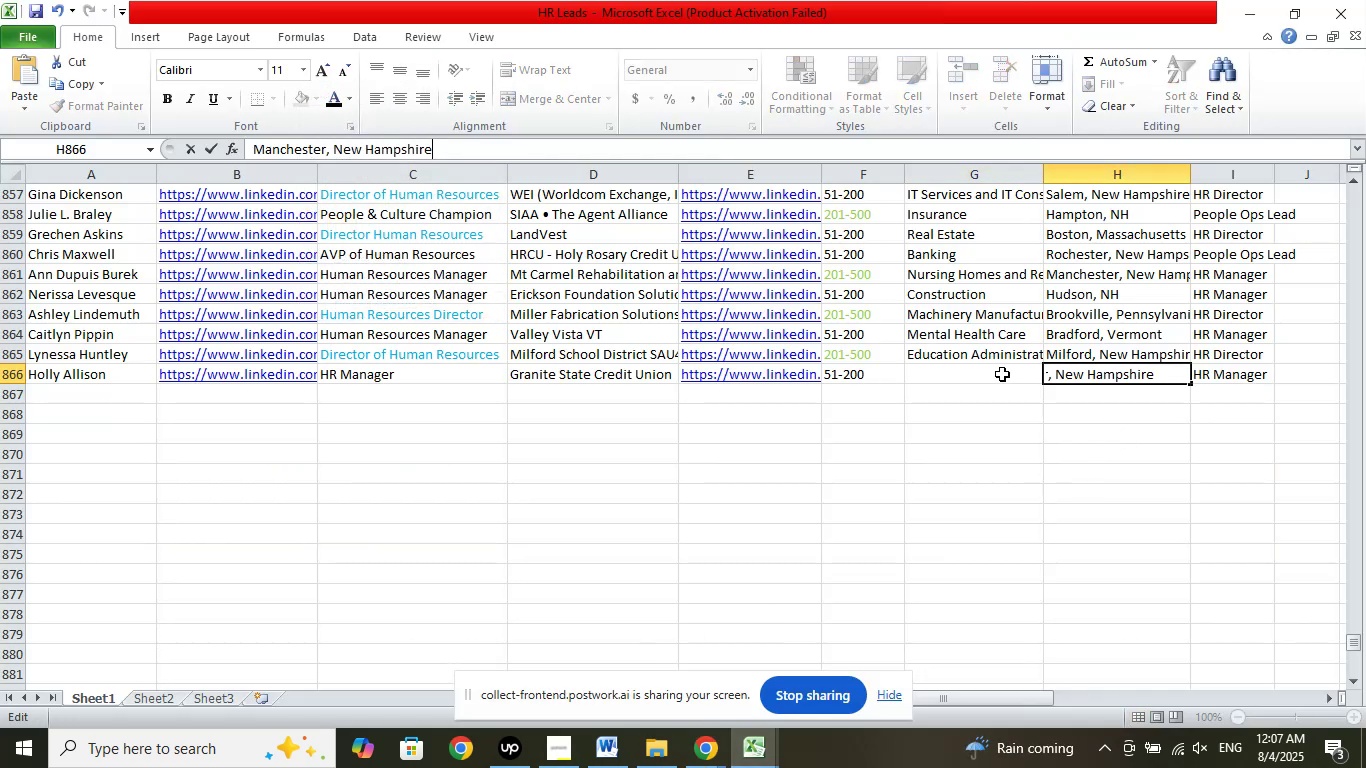 
left_click([1002, 374])
 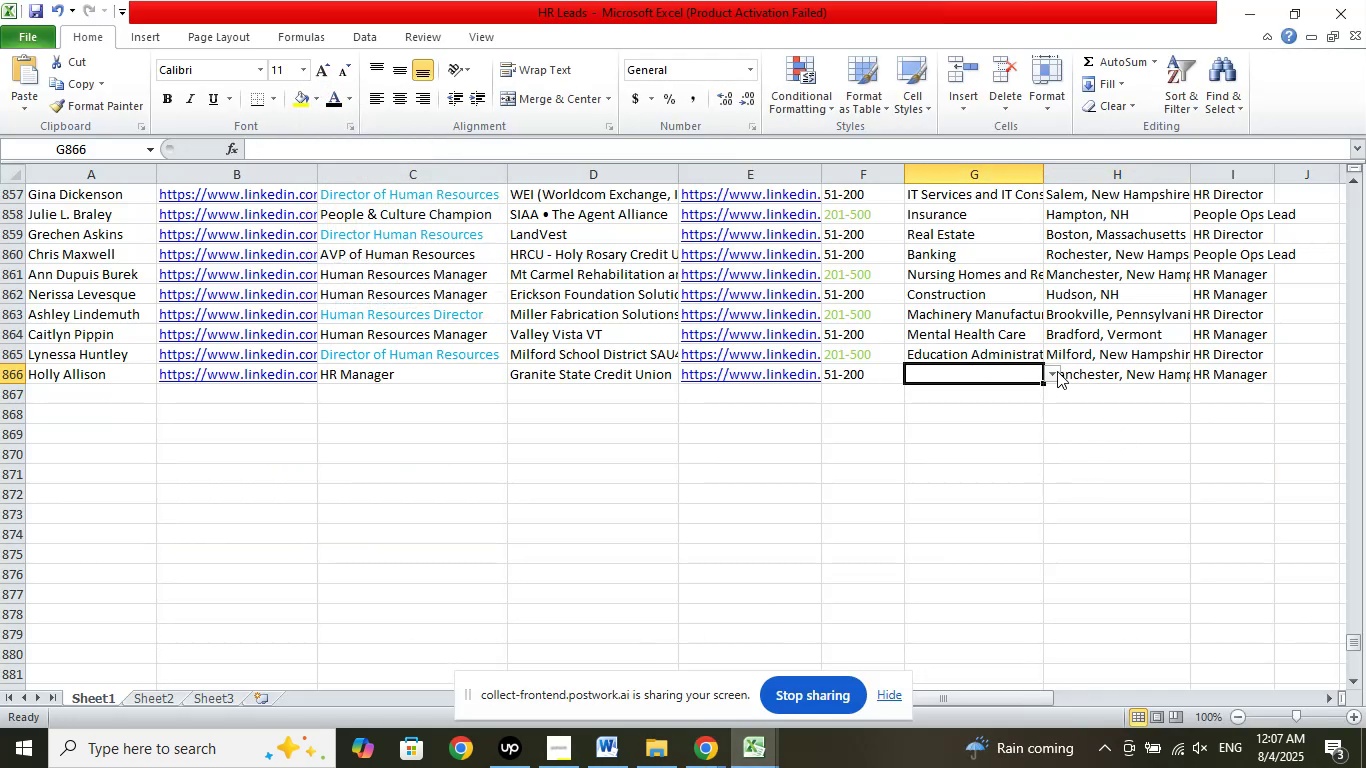 
left_click([1057, 371])
 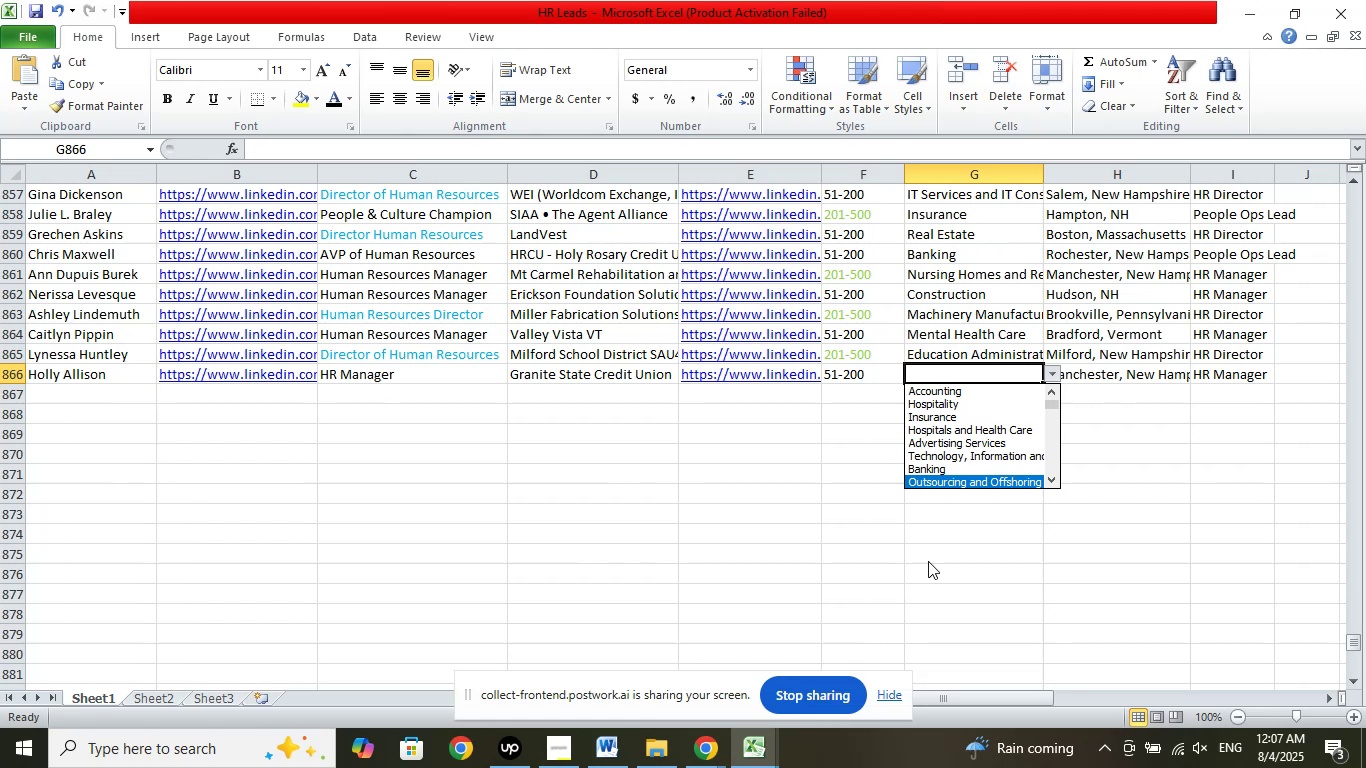 
key(ArrowDown)
 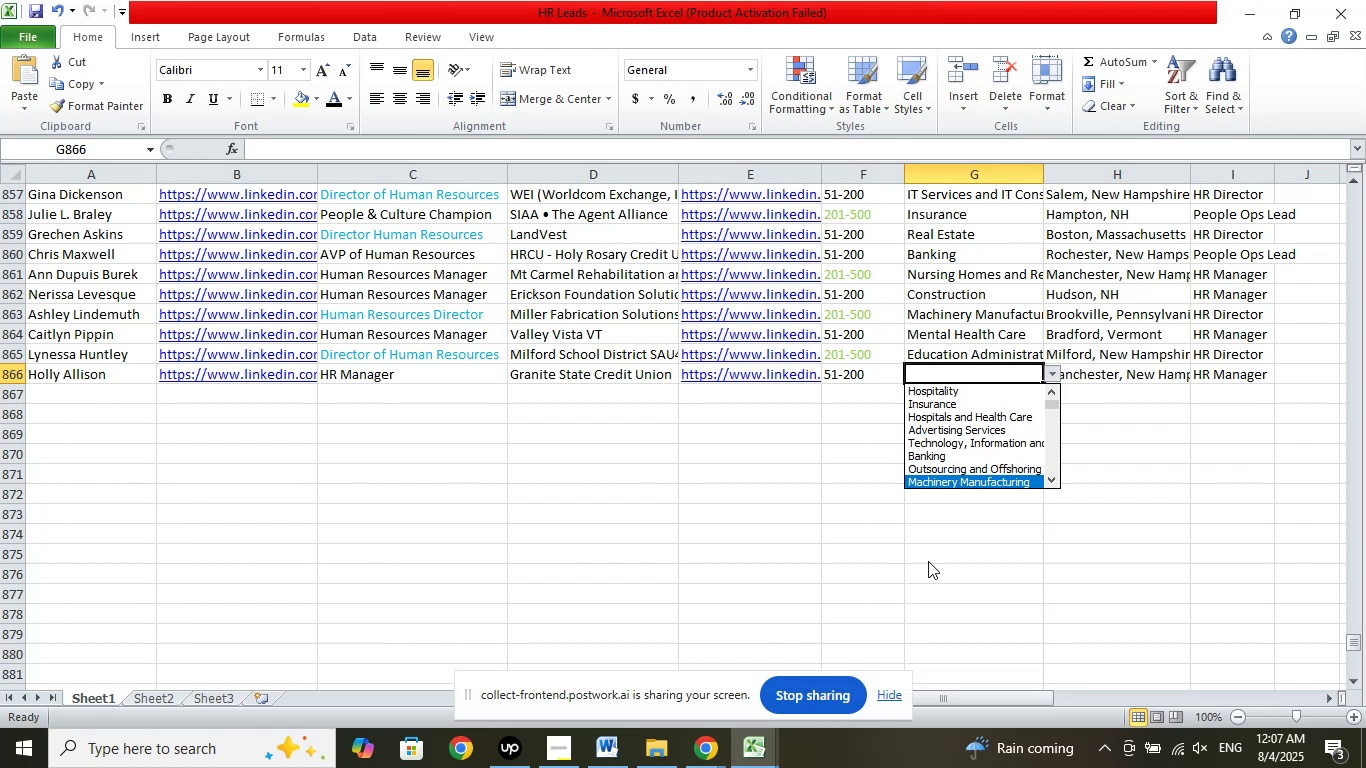 
key(ArrowDown)
 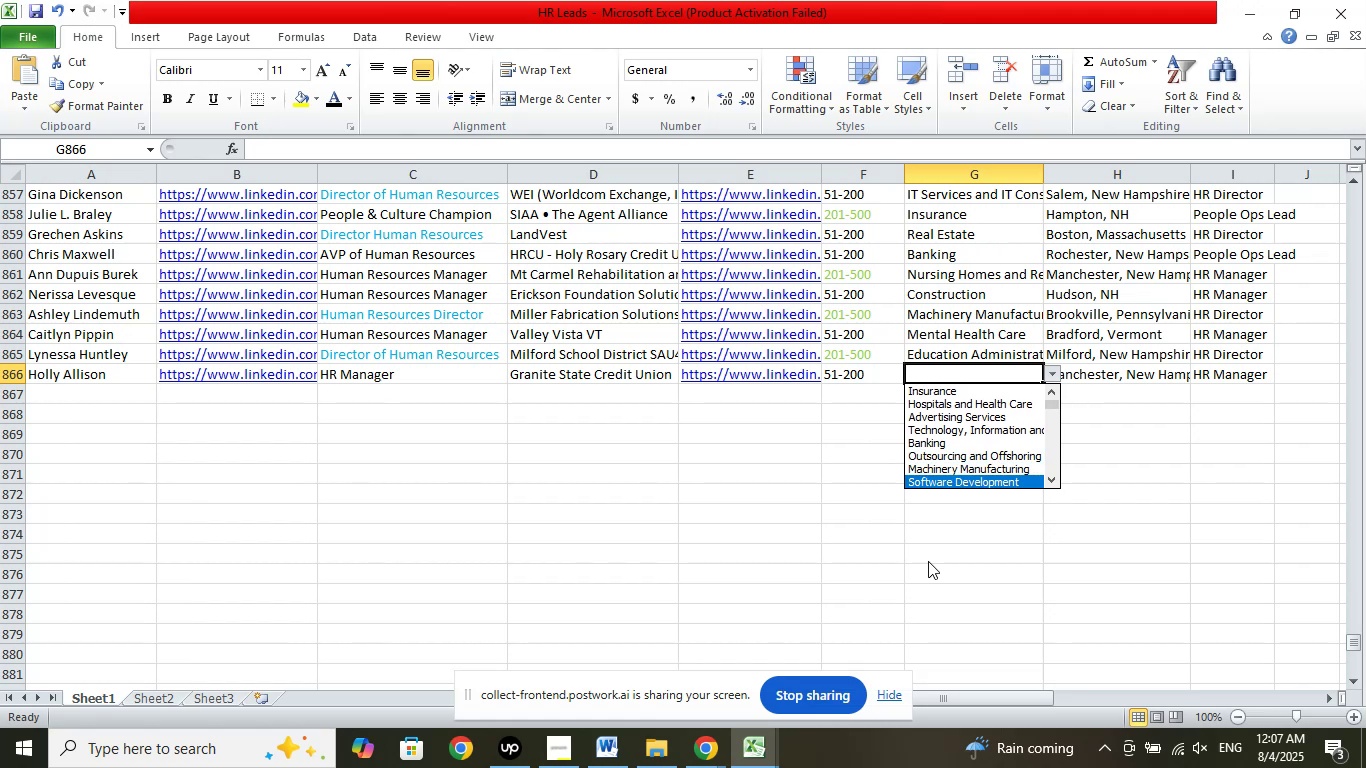 
key(ArrowDown)
 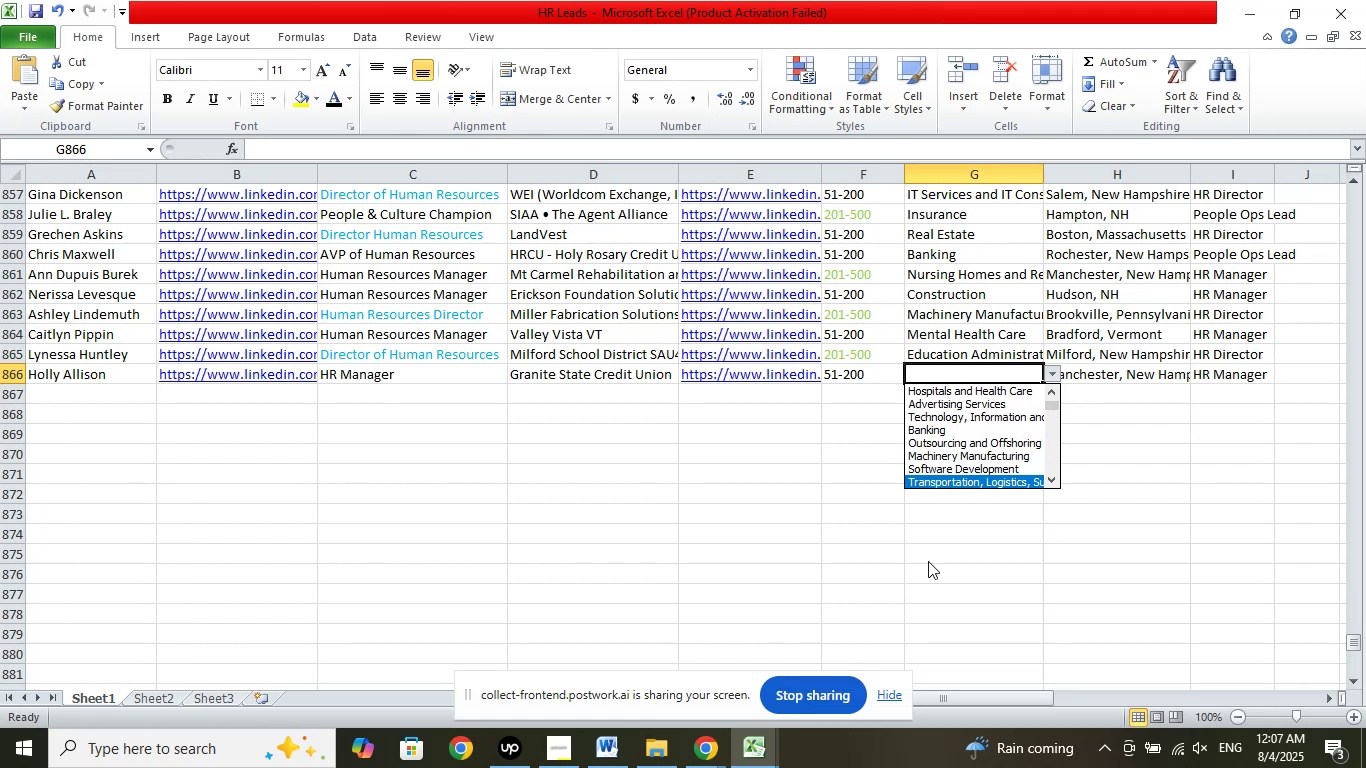 
key(ArrowDown)
 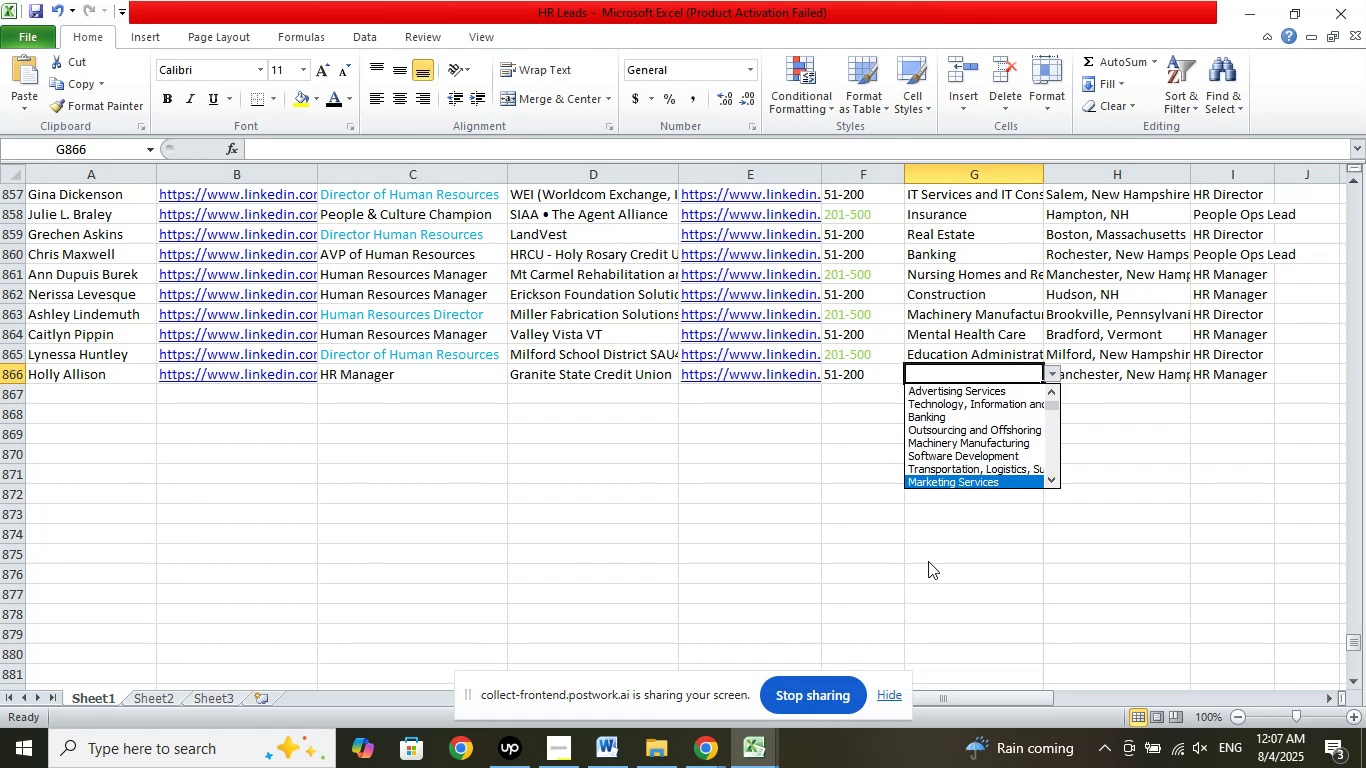 
key(ArrowDown)
 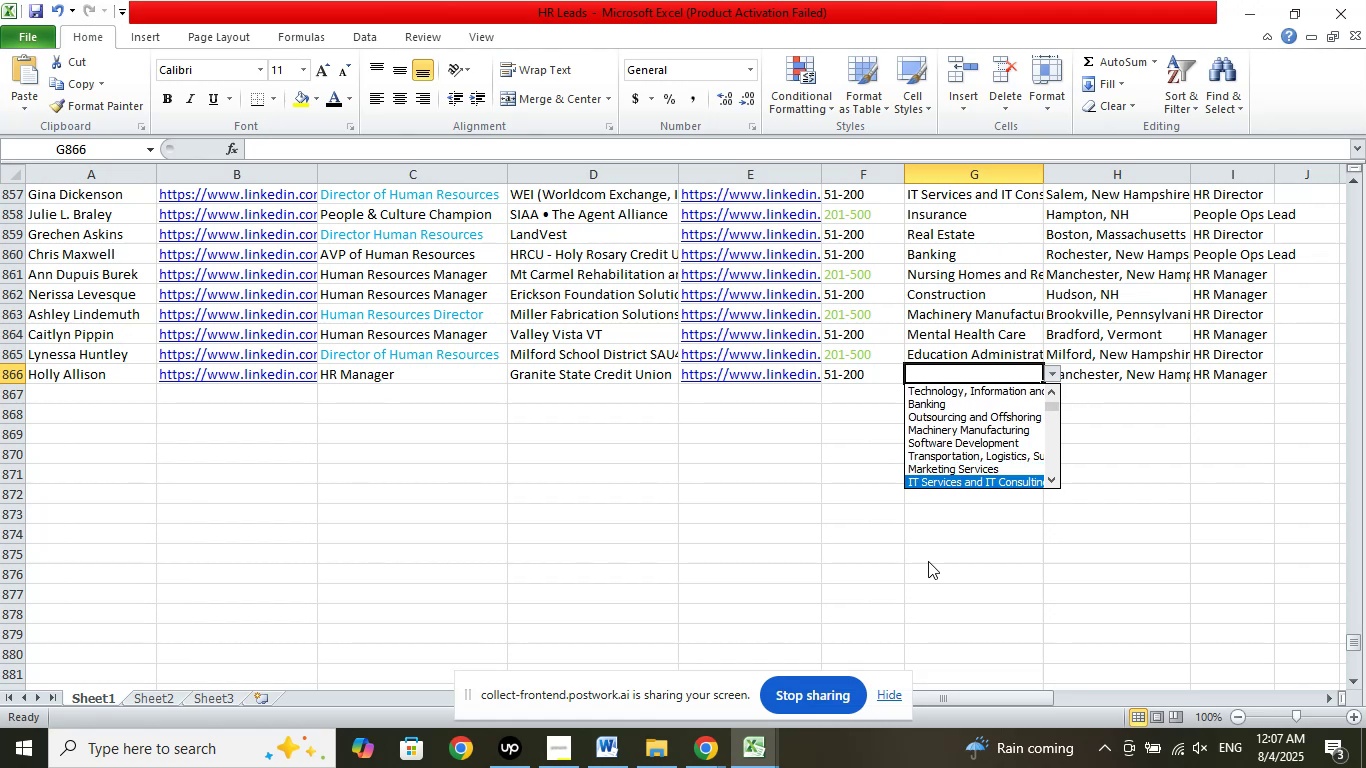 
key(ArrowDown)
 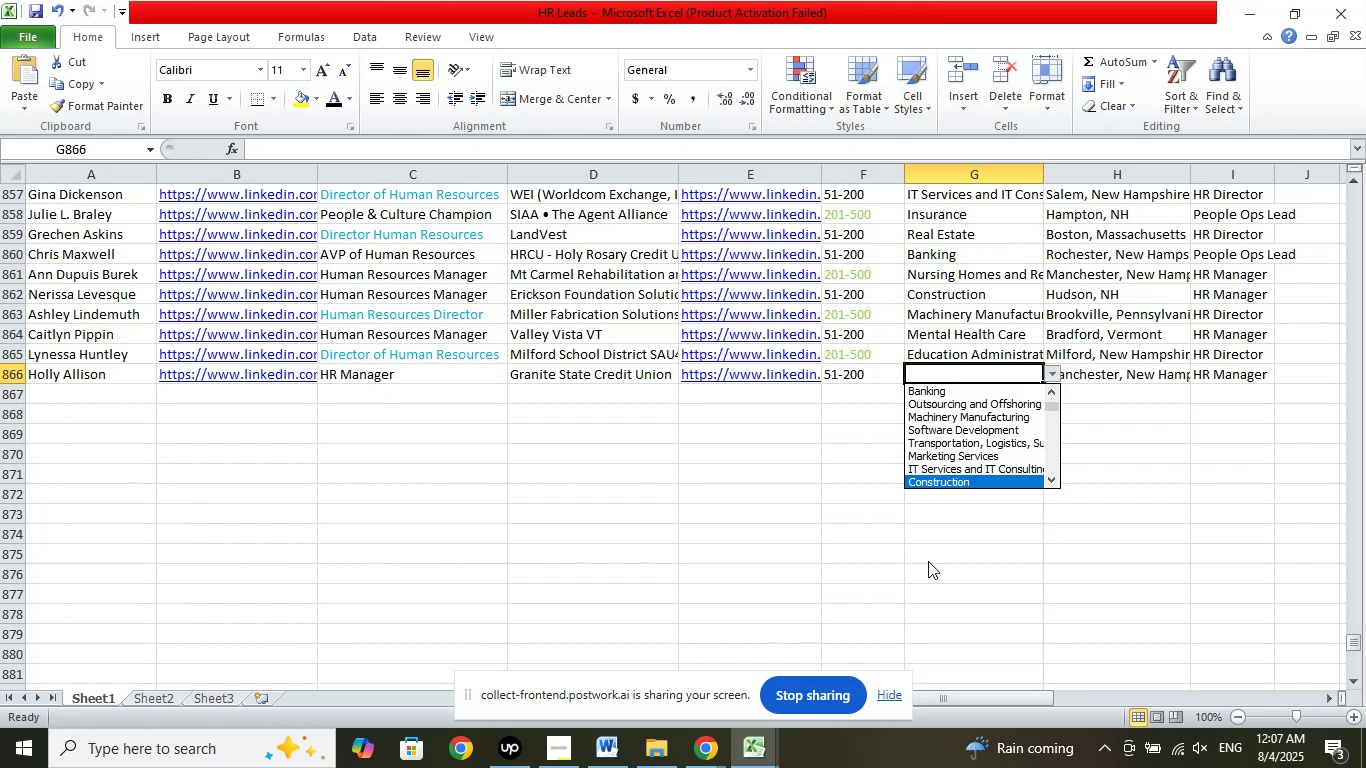 
key(ArrowDown)
 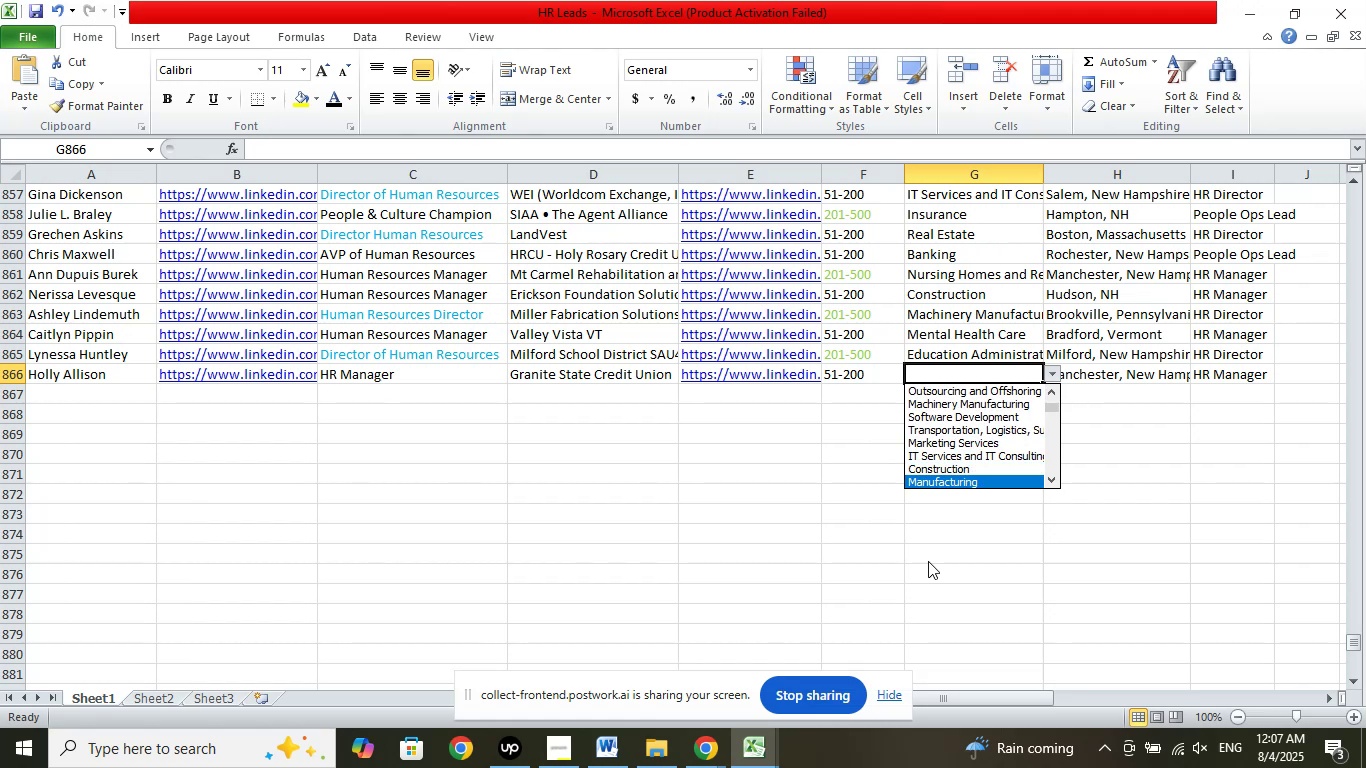 
key(ArrowDown)
 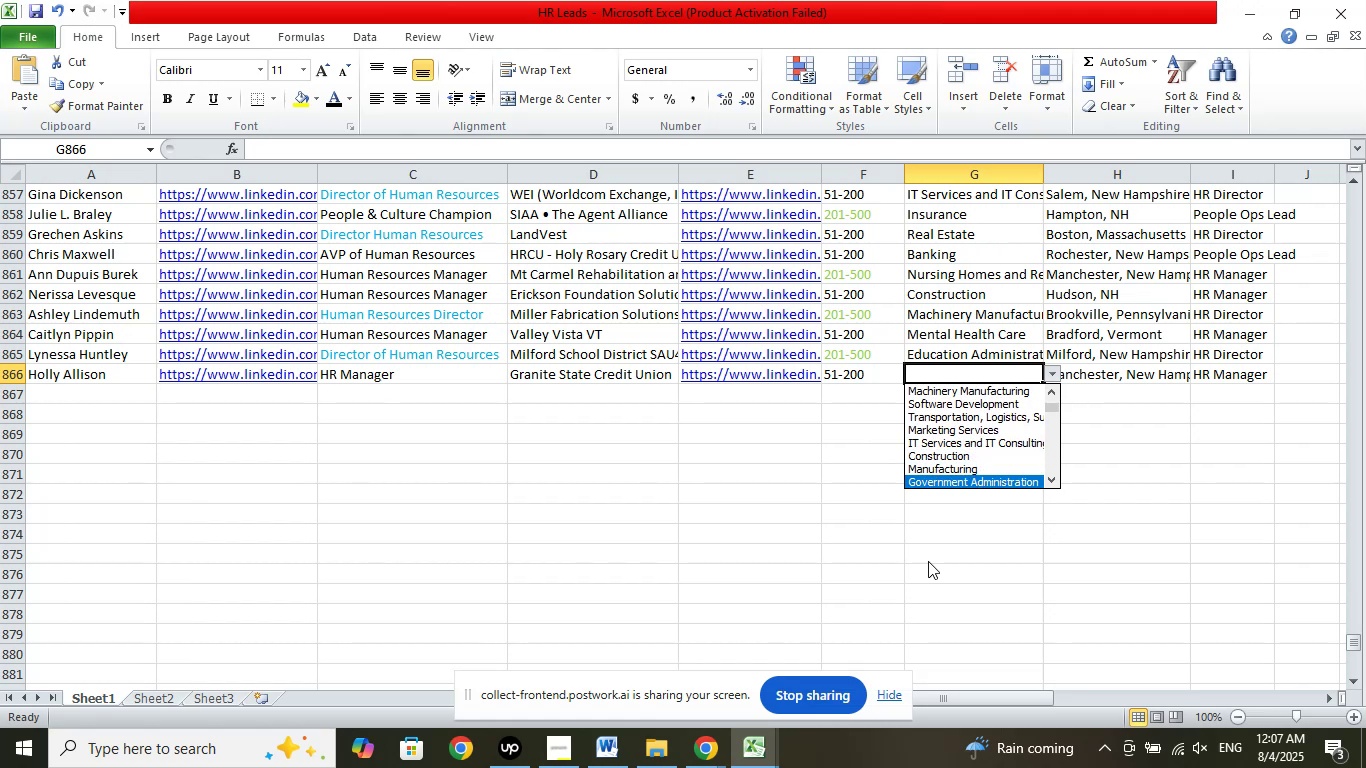 
key(ArrowDown)
 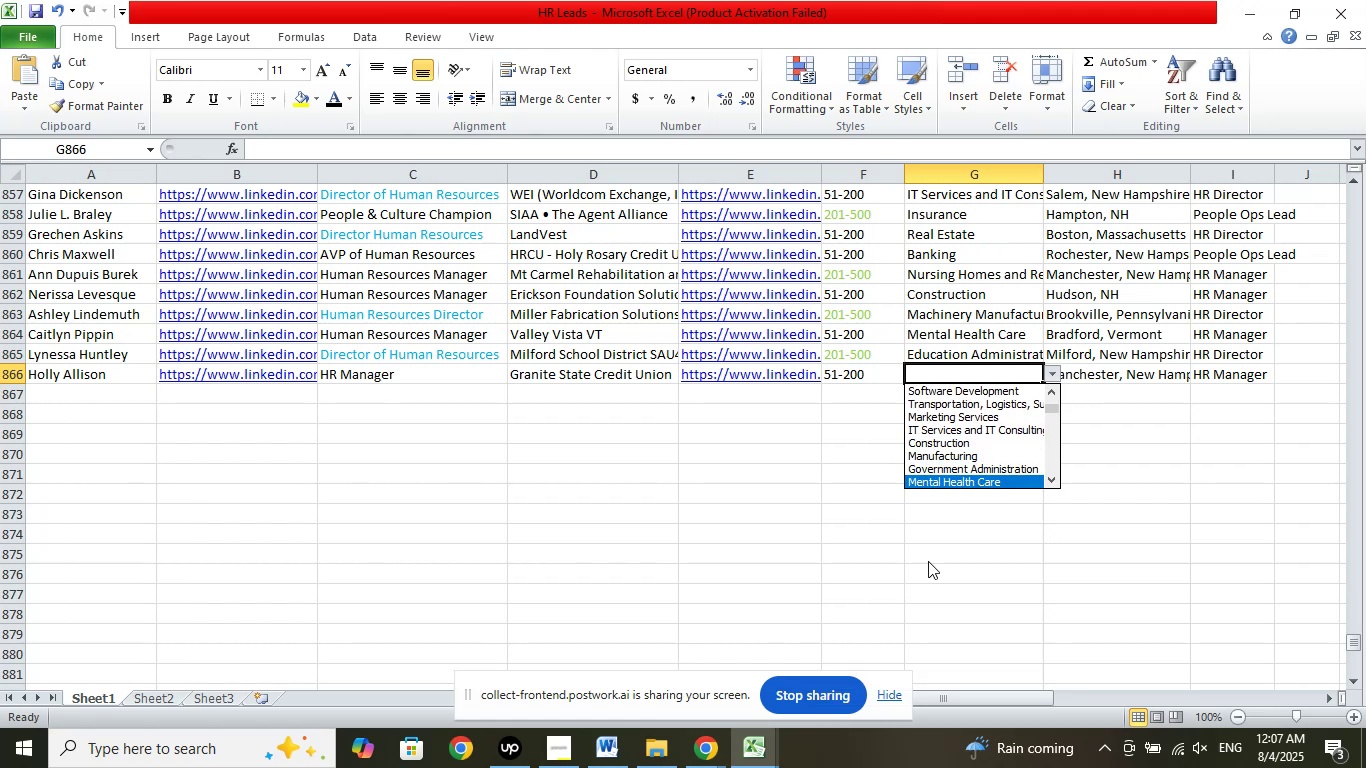 
key(ArrowDown)
 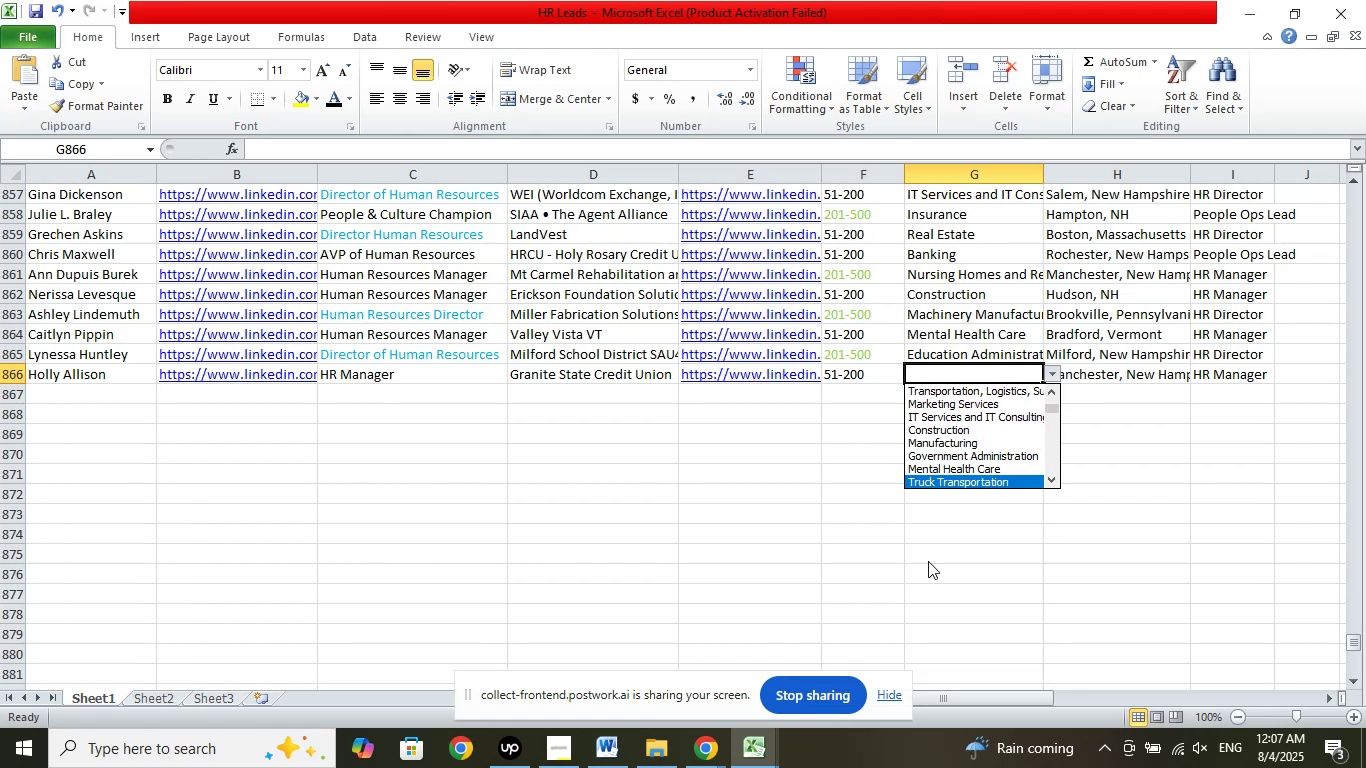 
key(ArrowDown)
 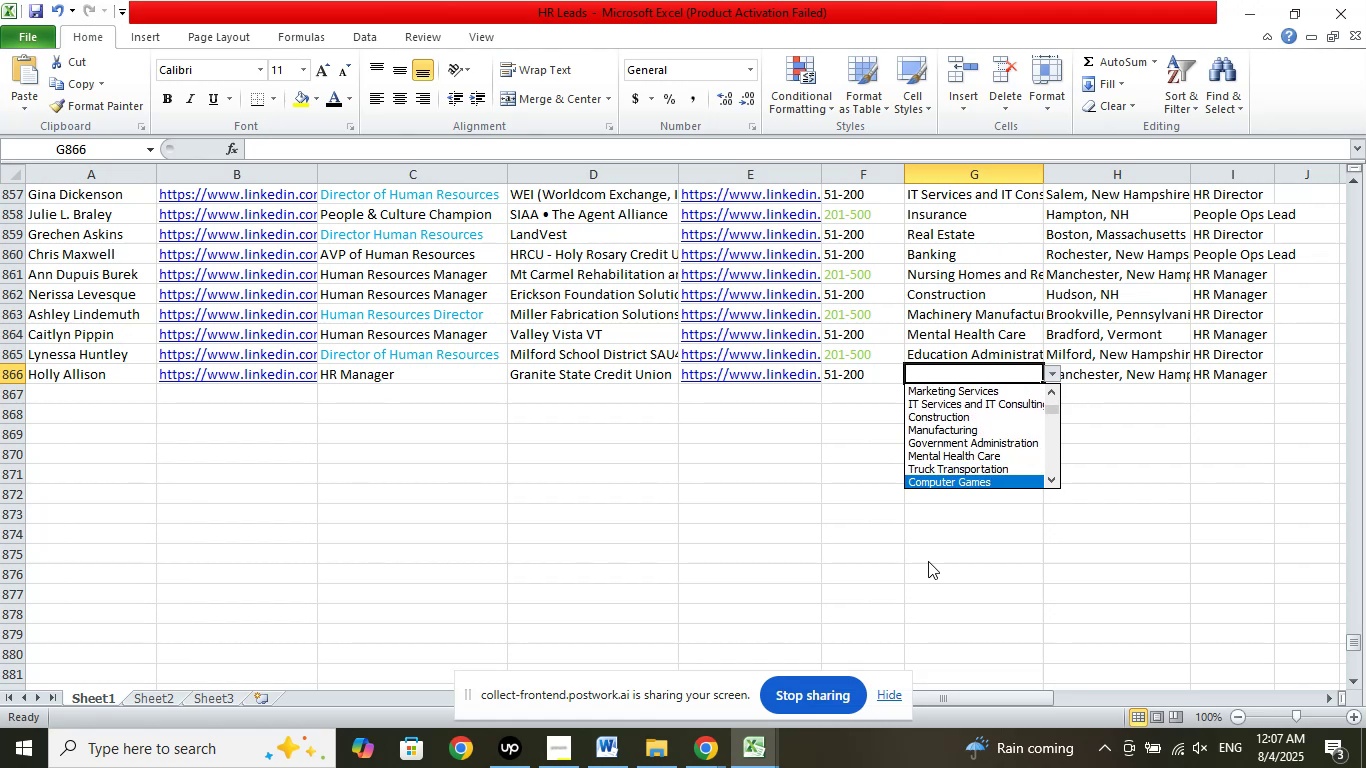 
key(ArrowDown)
 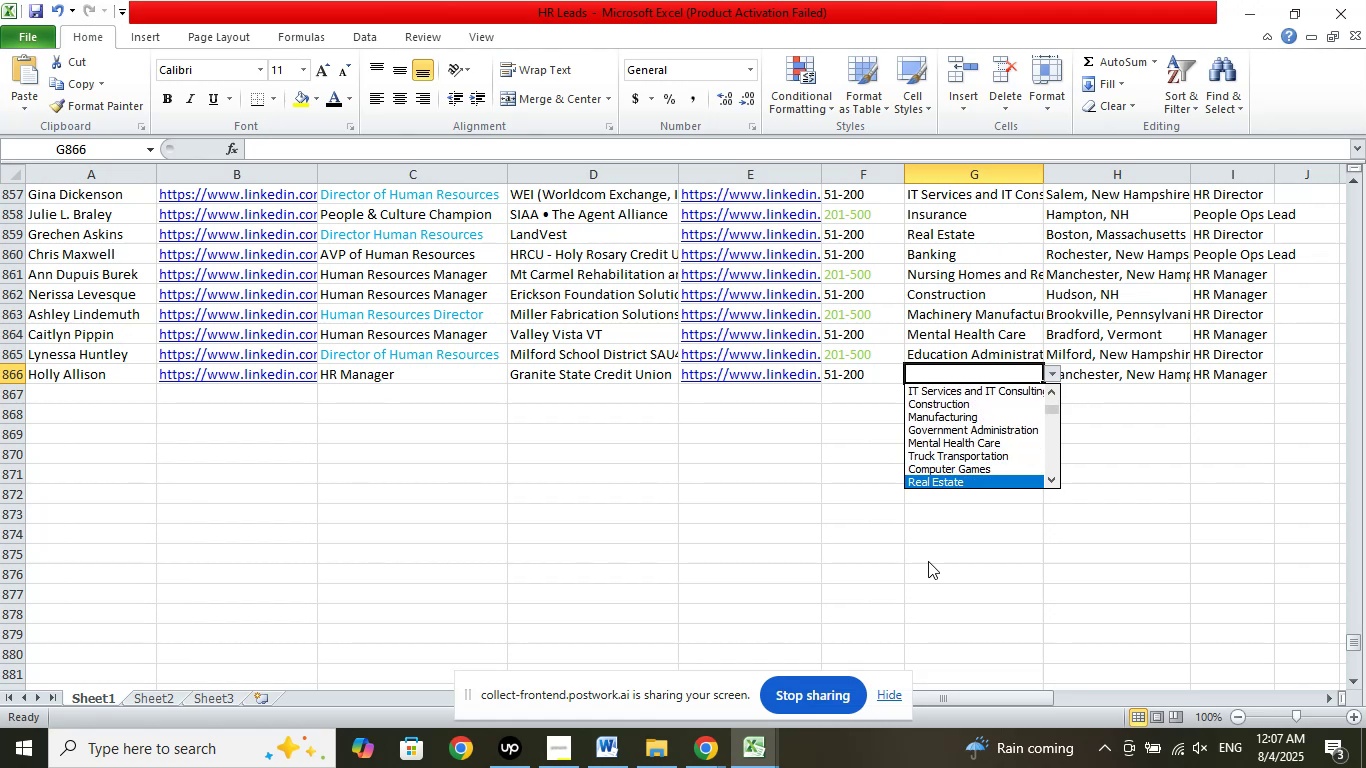 
key(ArrowDown)
 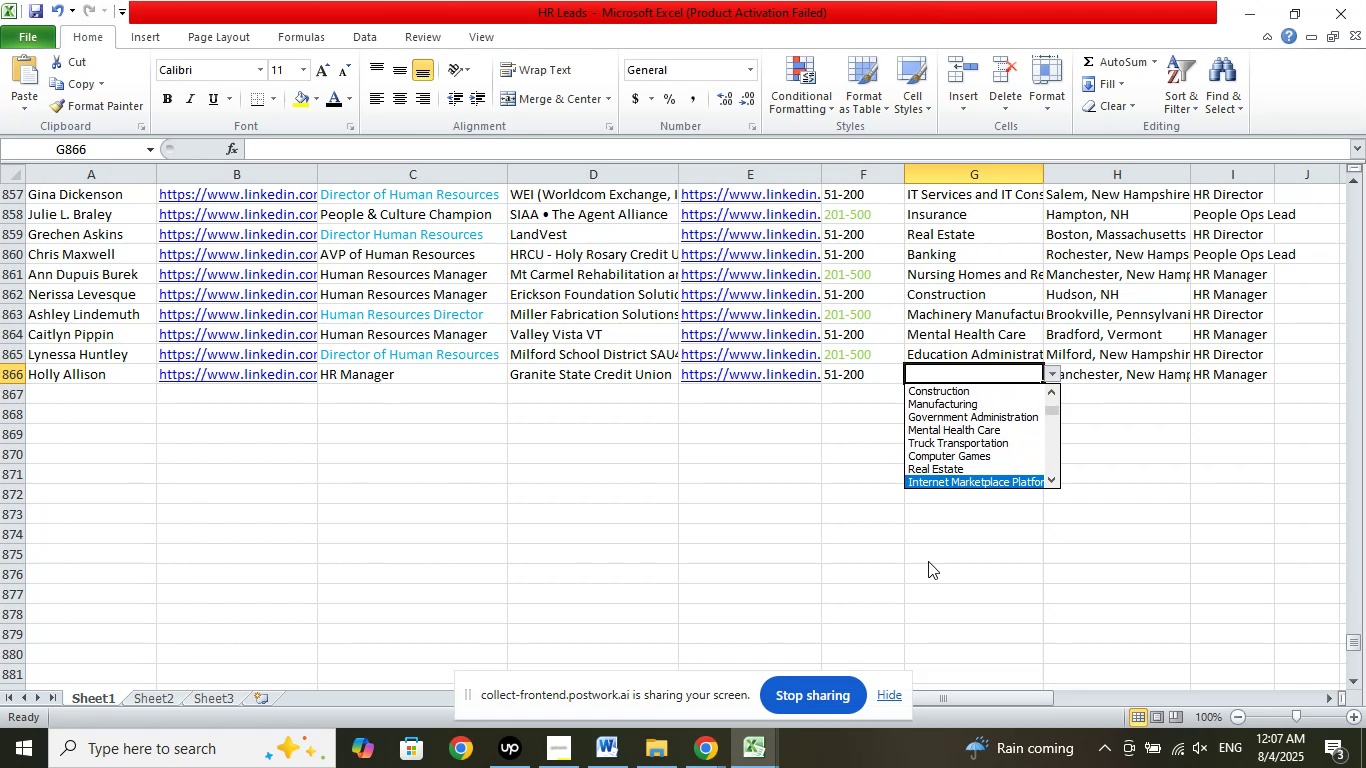 
key(ArrowDown)
 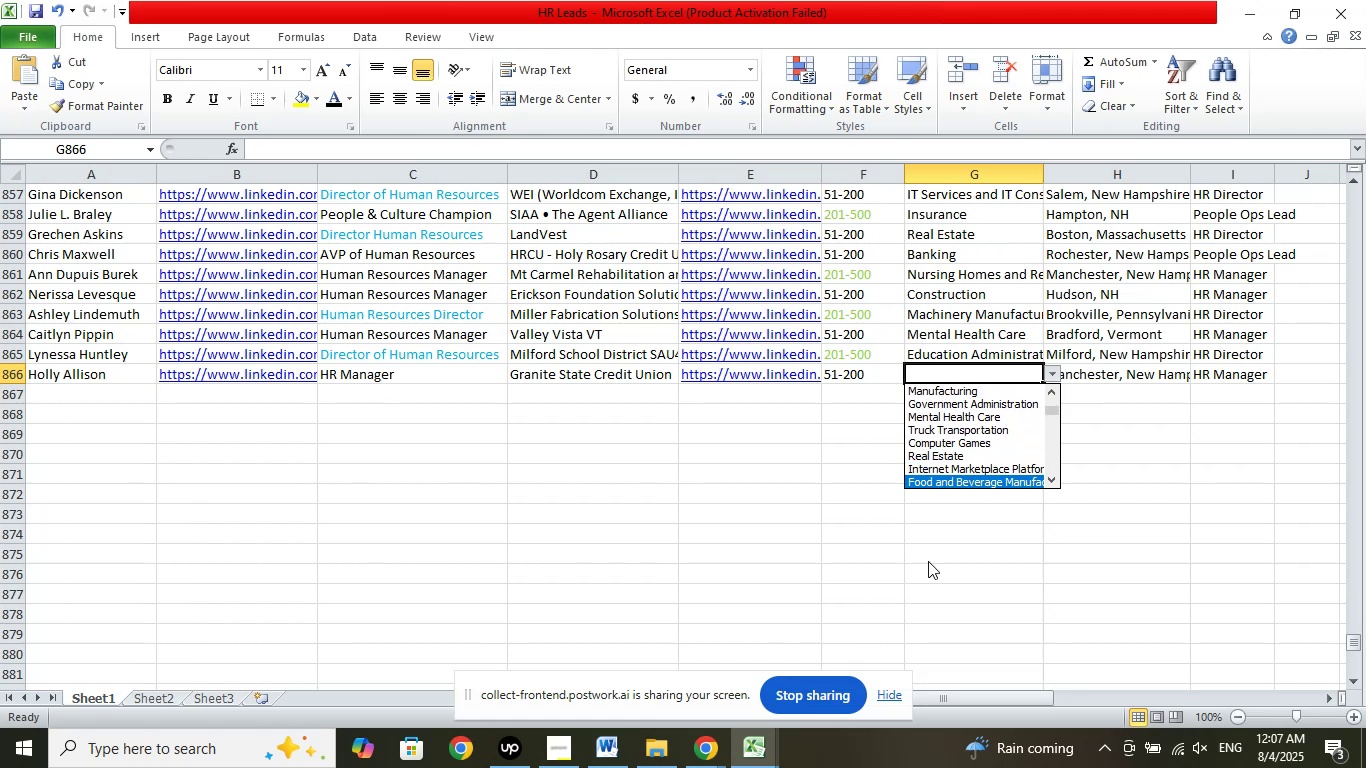 
key(ArrowDown)
 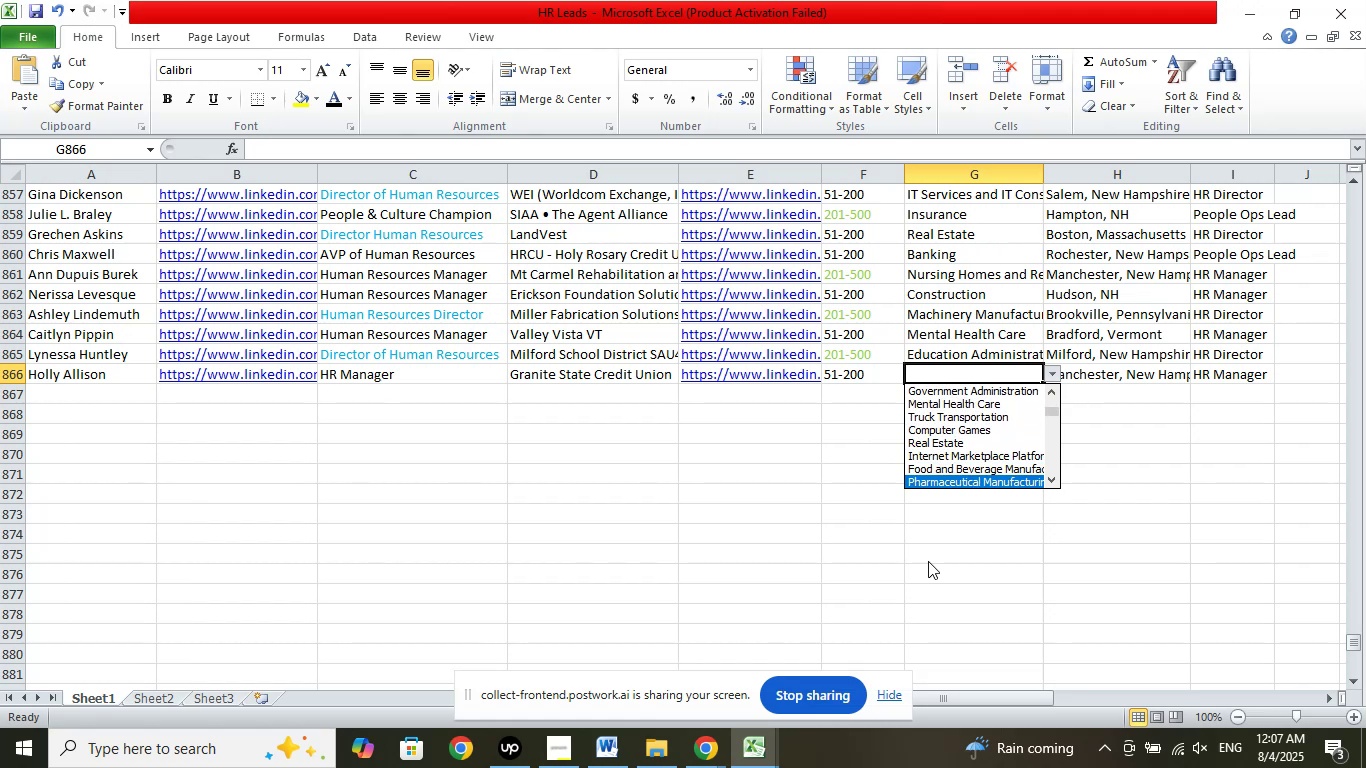 
key(ArrowDown)
 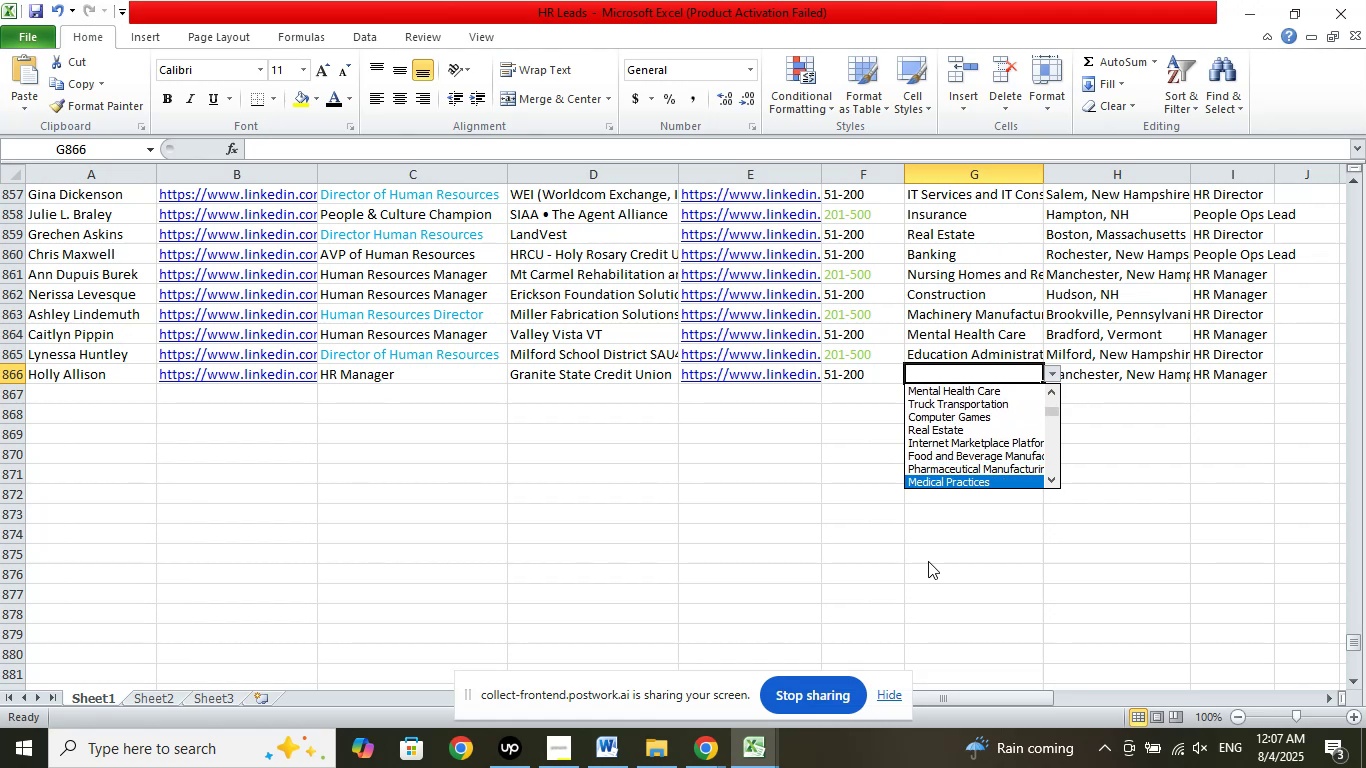 
key(ArrowDown)
 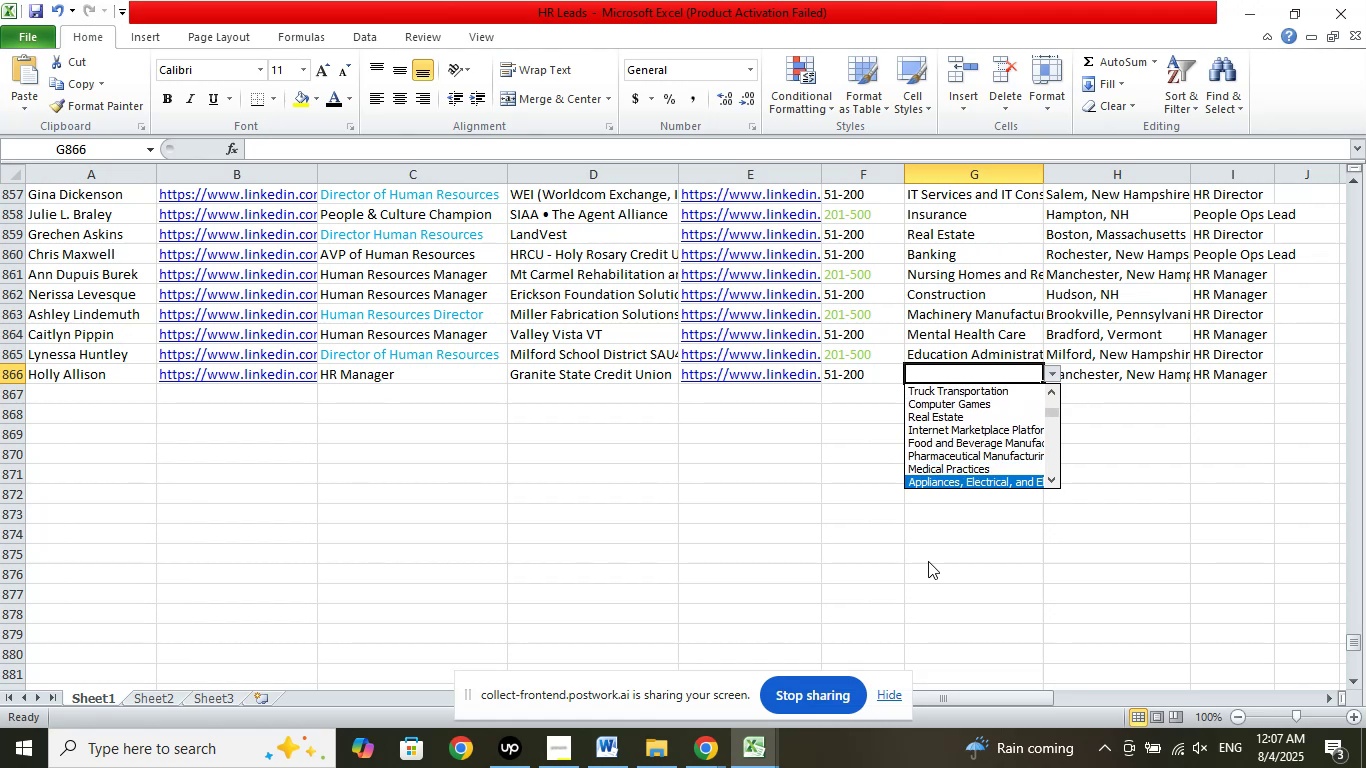 
key(ArrowDown)
 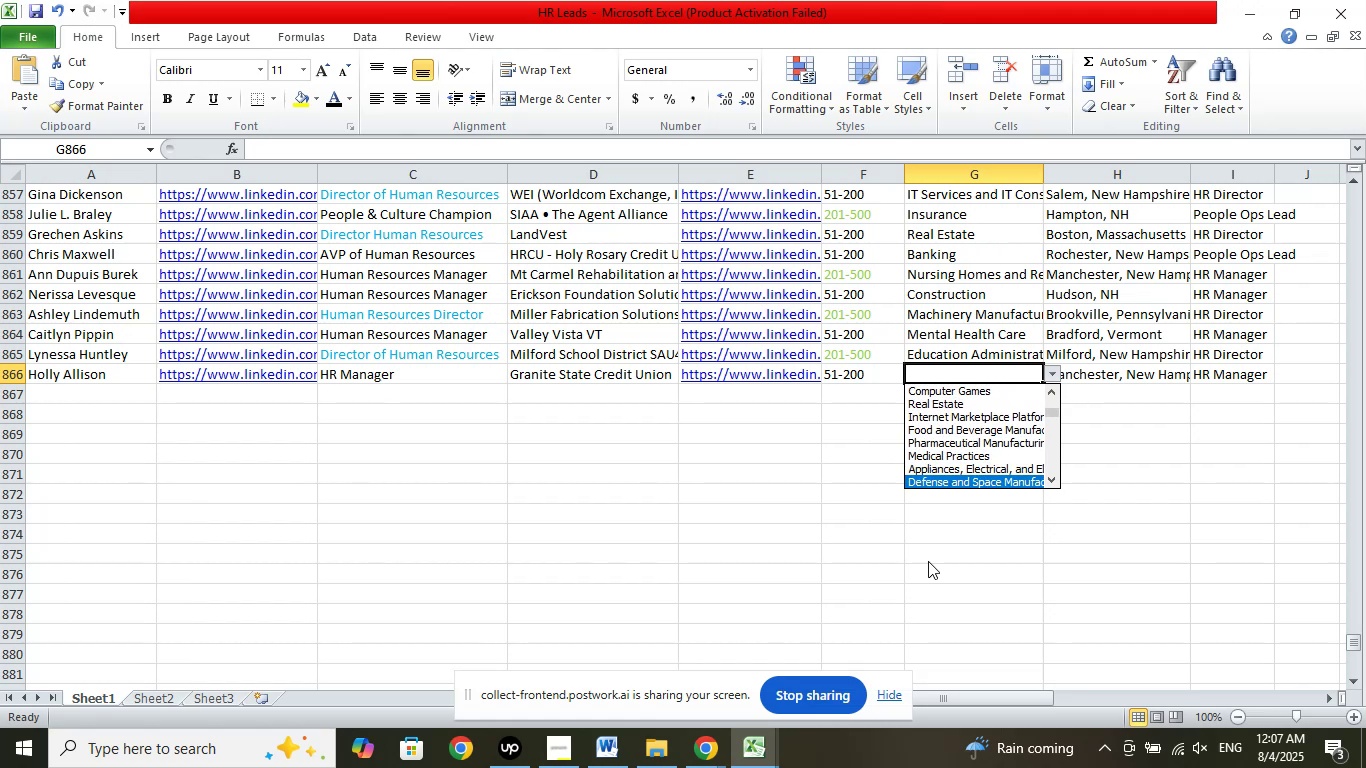 
key(ArrowDown)
 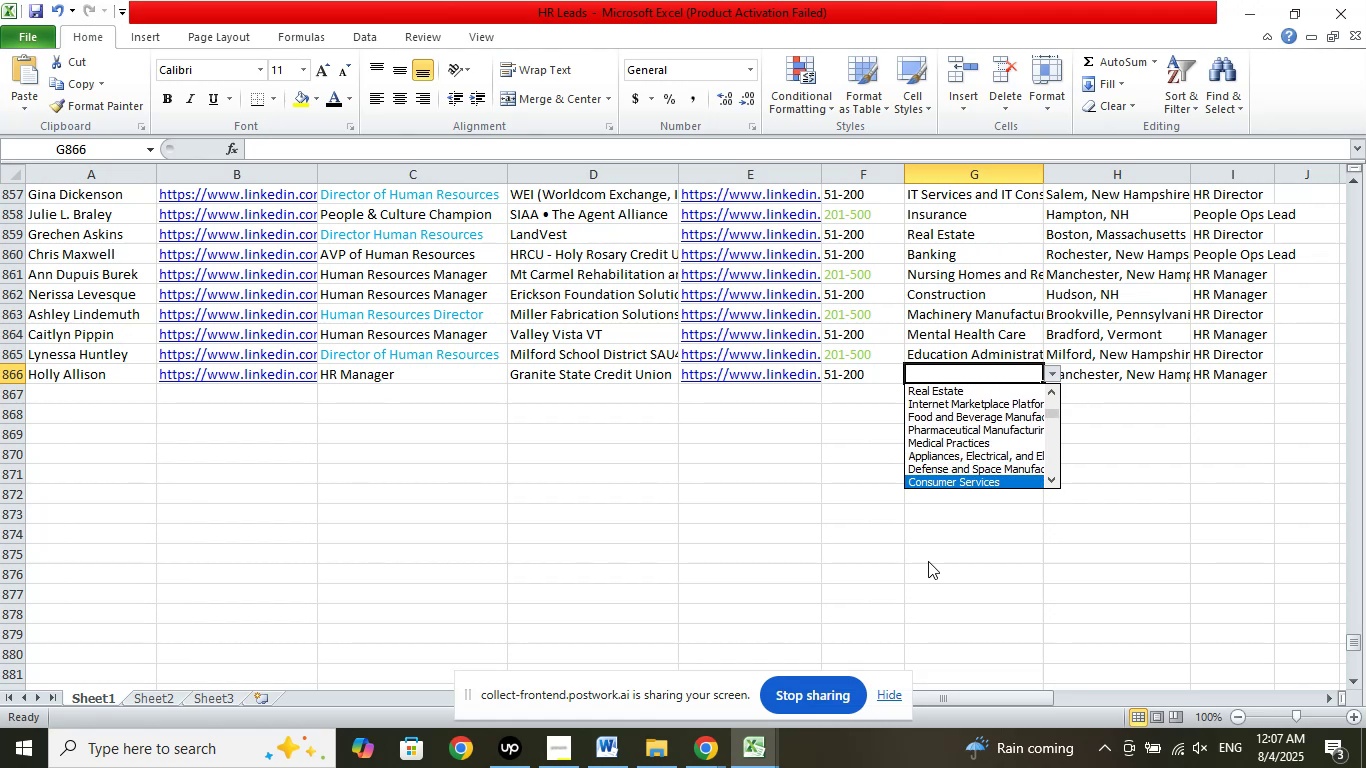 
key(ArrowDown)
 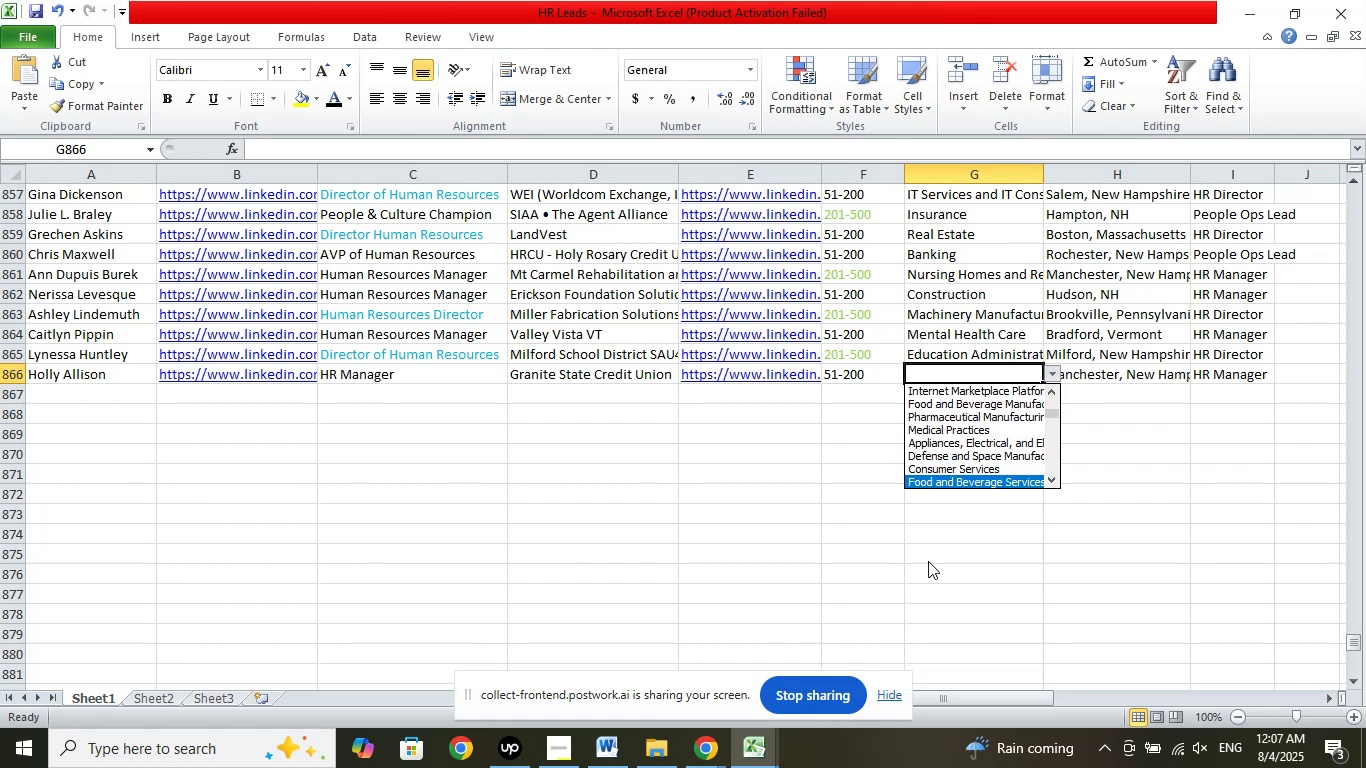 
key(ArrowDown)
 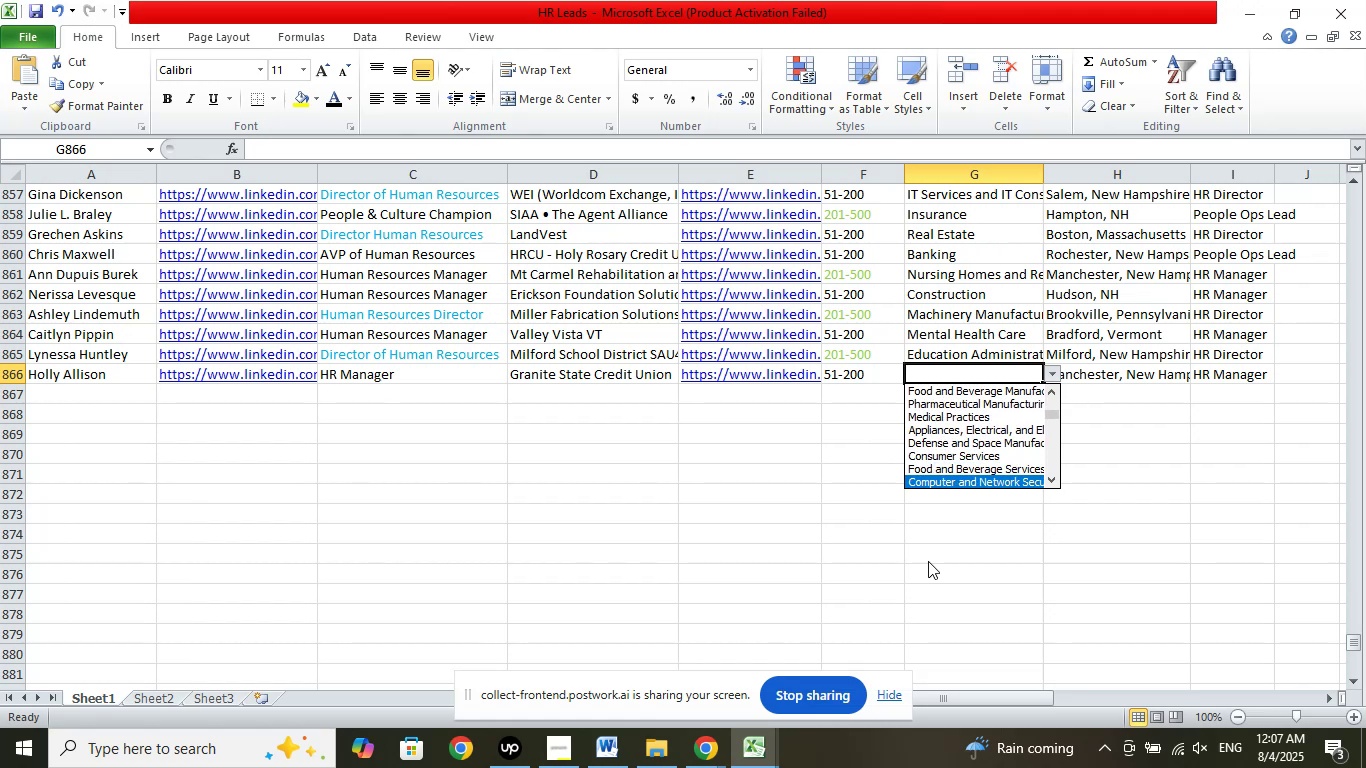 
key(ArrowDown)
 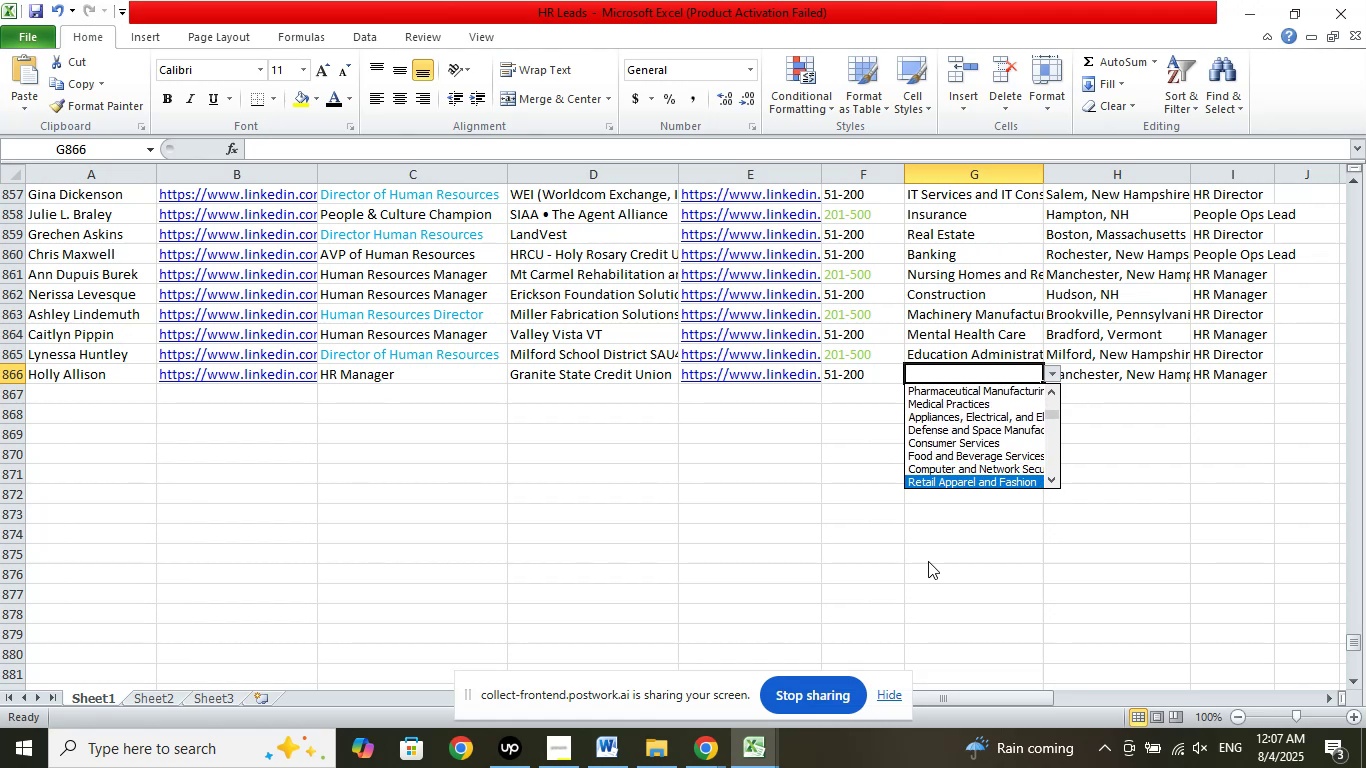 
key(ArrowDown)
 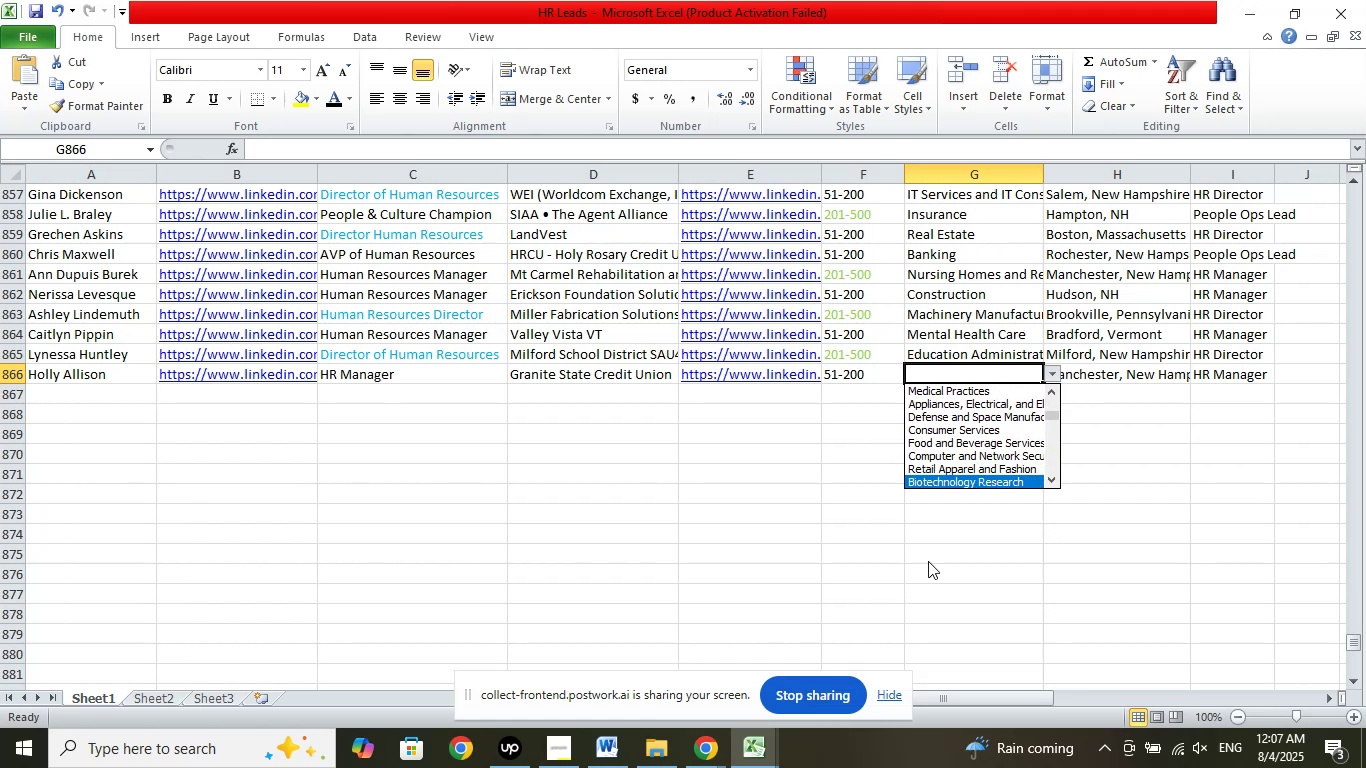 
key(ArrowDown)
 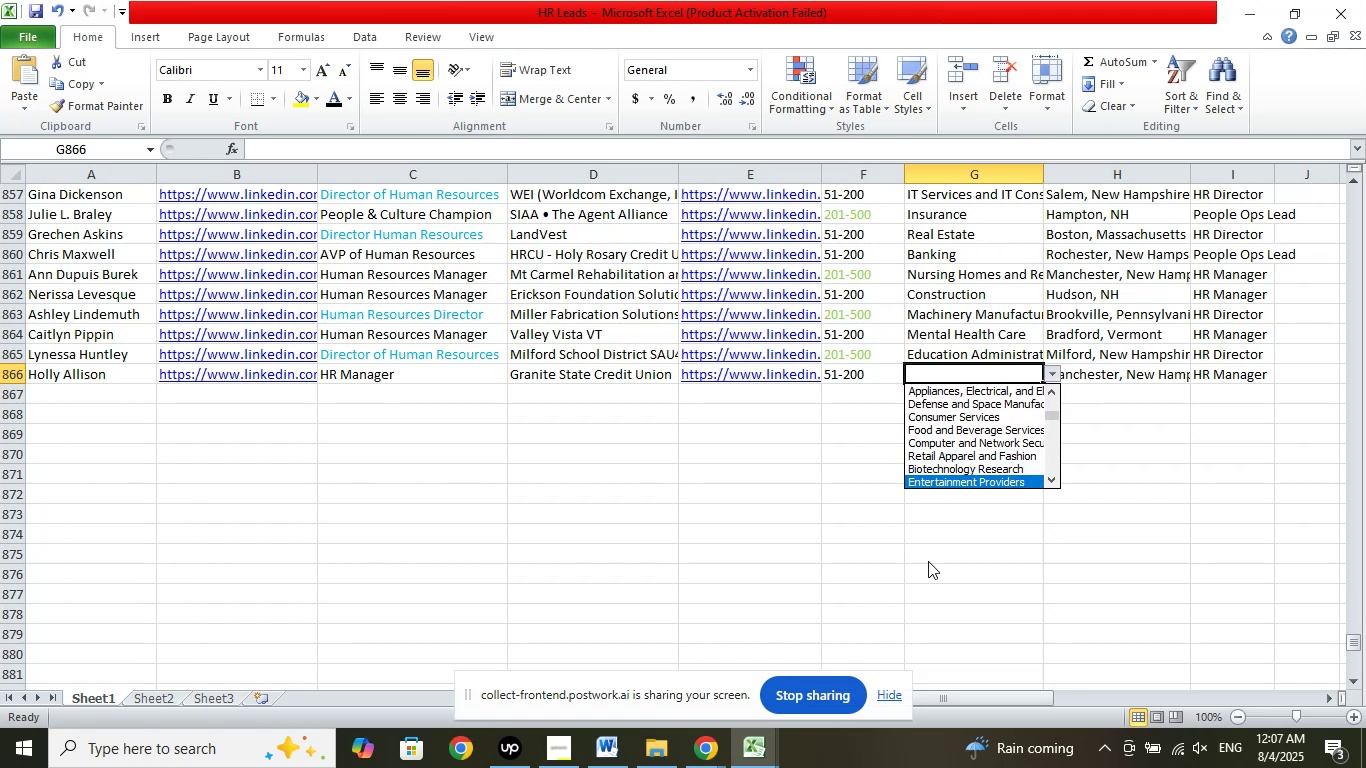 
key(ArrowDown)
 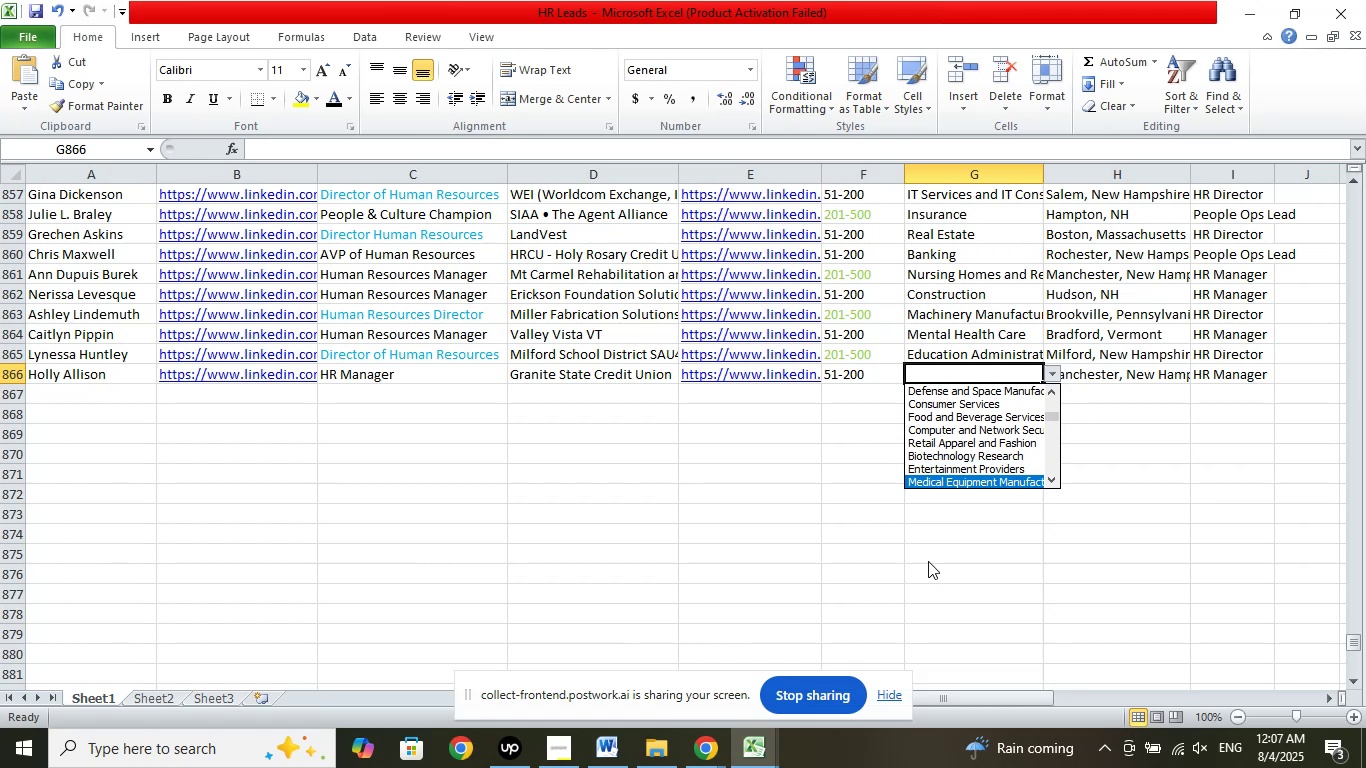 
key(ArrowDown)
 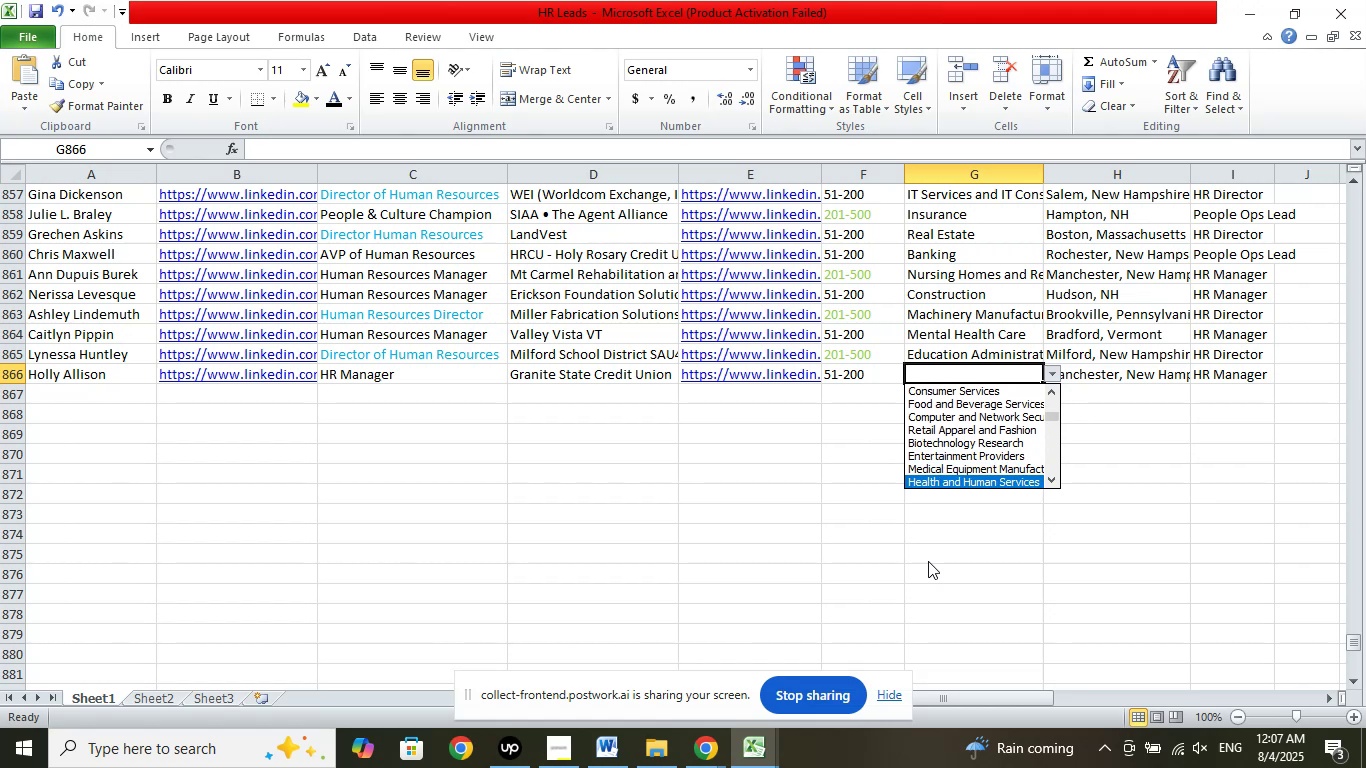 
key(ArrowDown)
 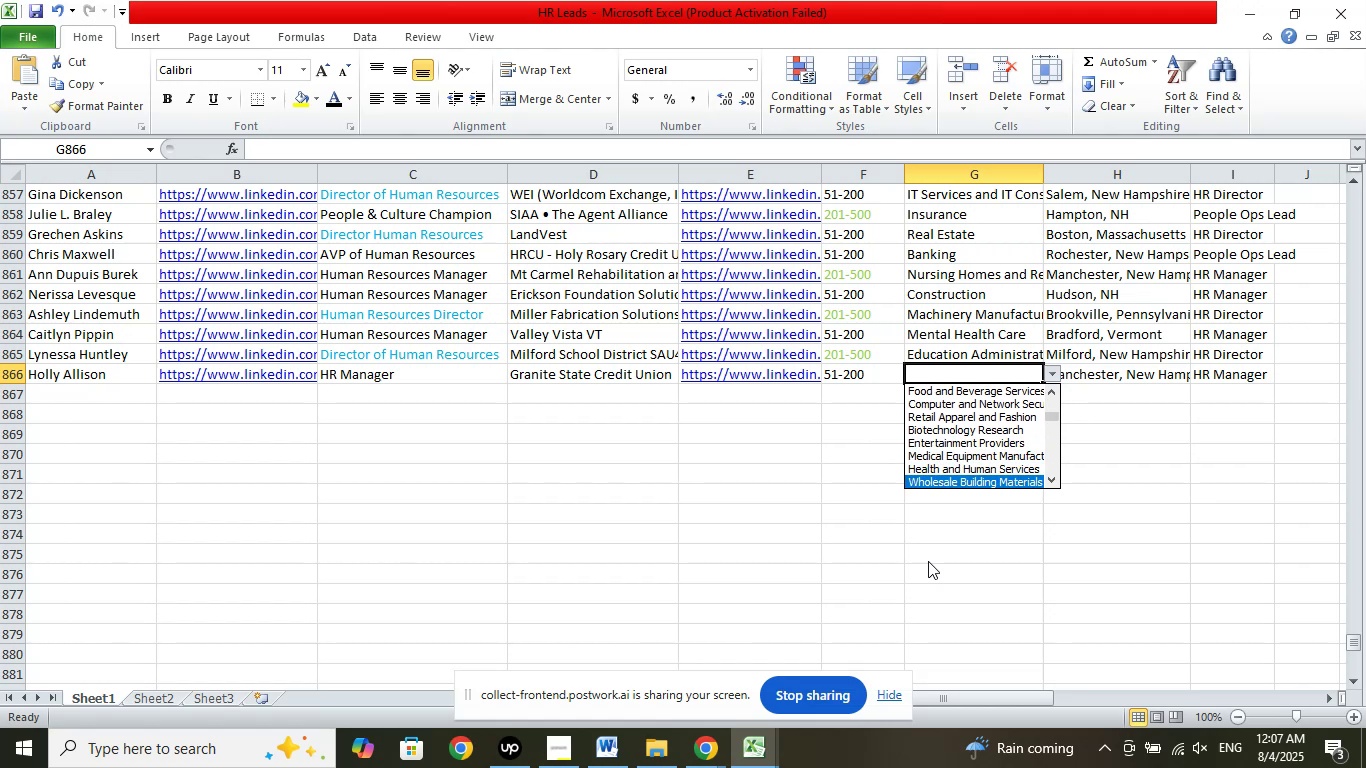 
key(ArrowDown)
 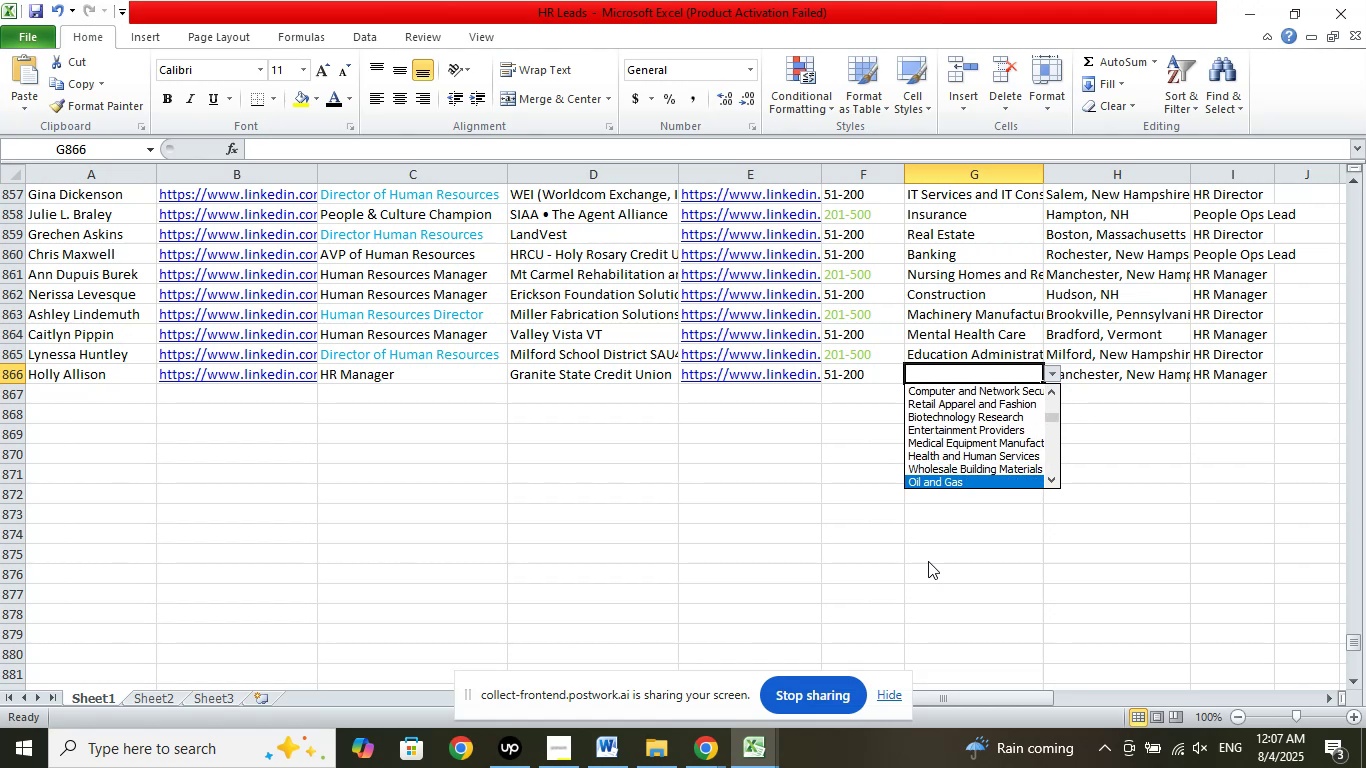 
key(ArrowDown)
 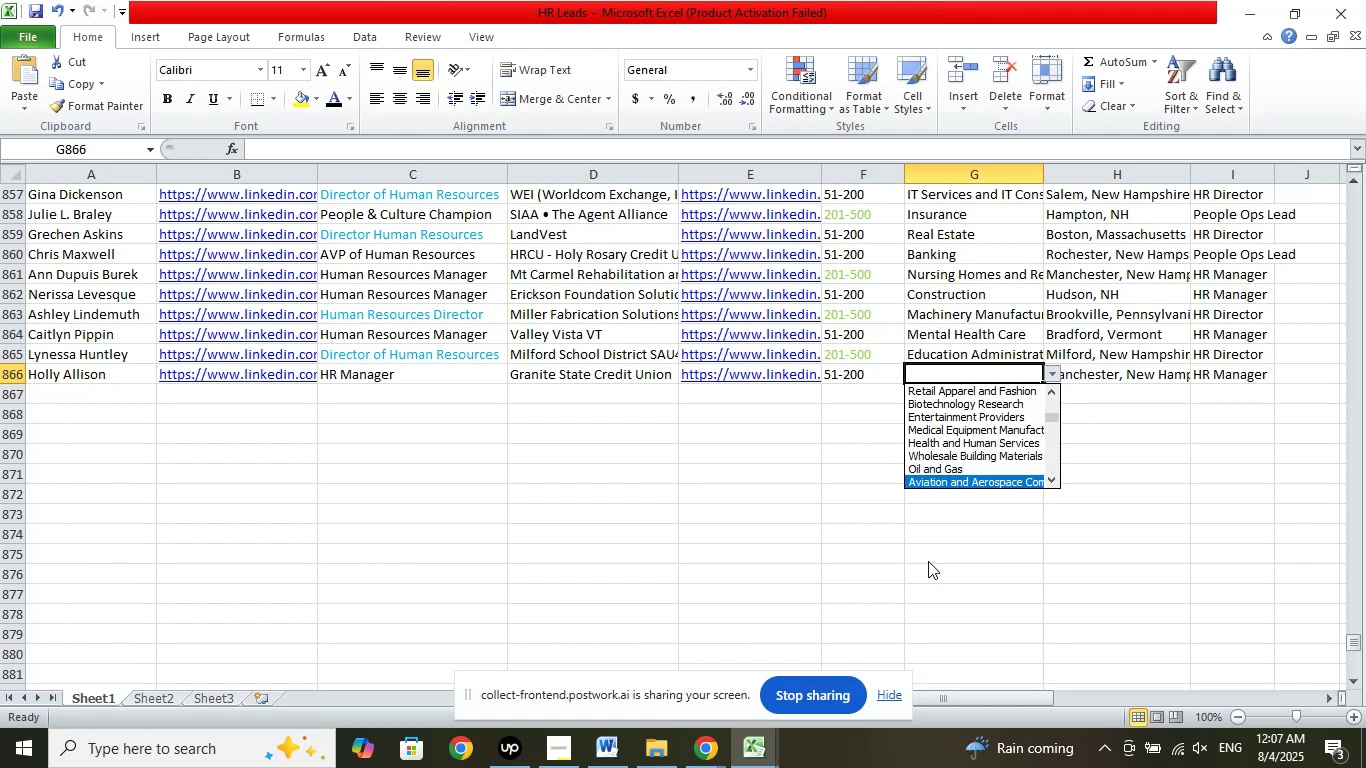 
key(ArrowDown)
 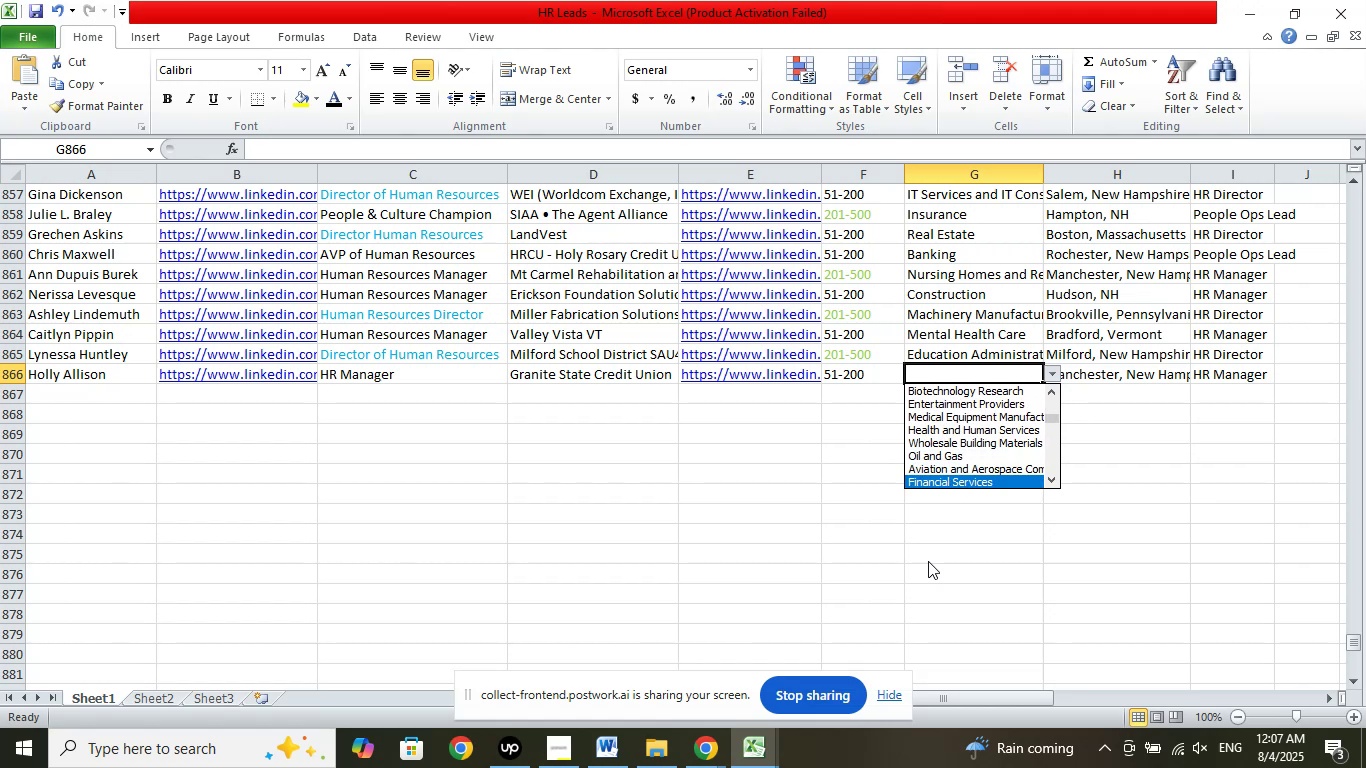 
key(ArrowDown)
 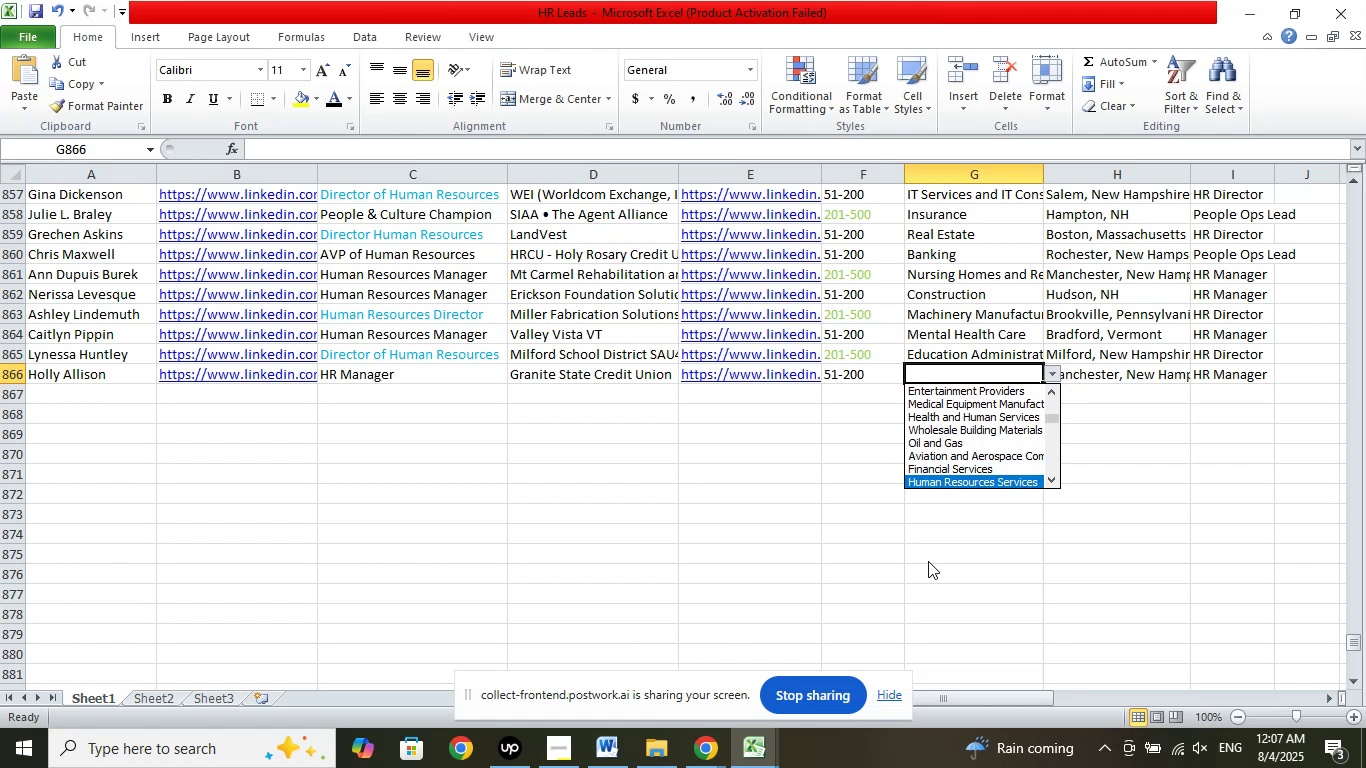 
key(ArrowDown)
 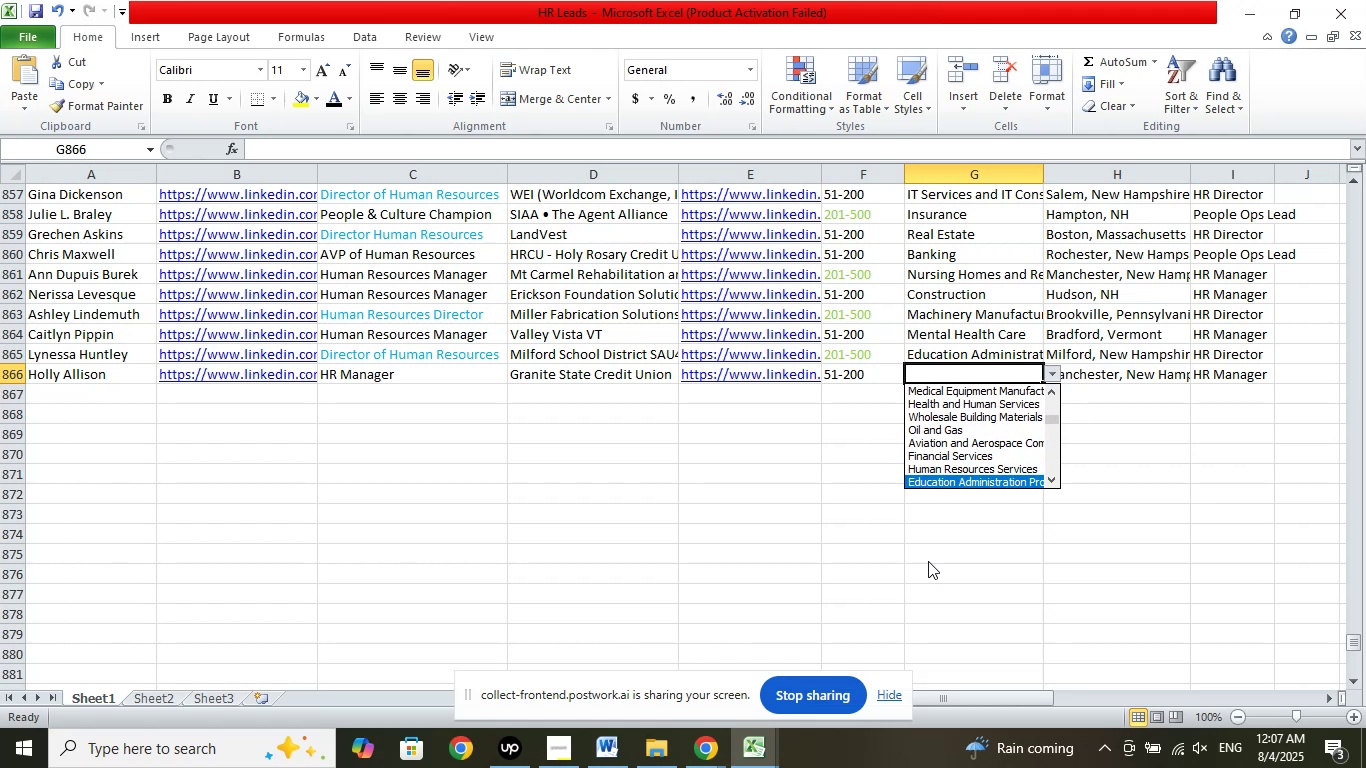 
key(ArrowUp)
 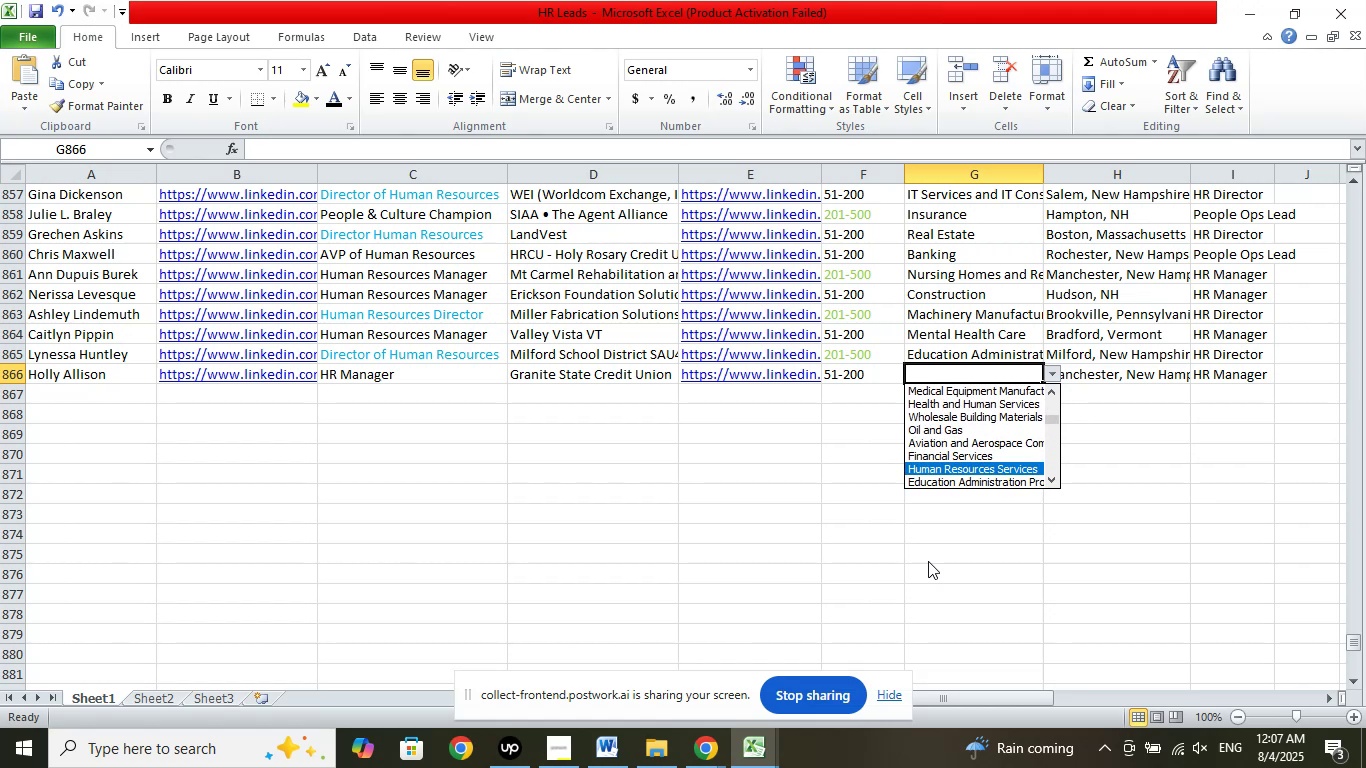 
key(ArrowUp)
 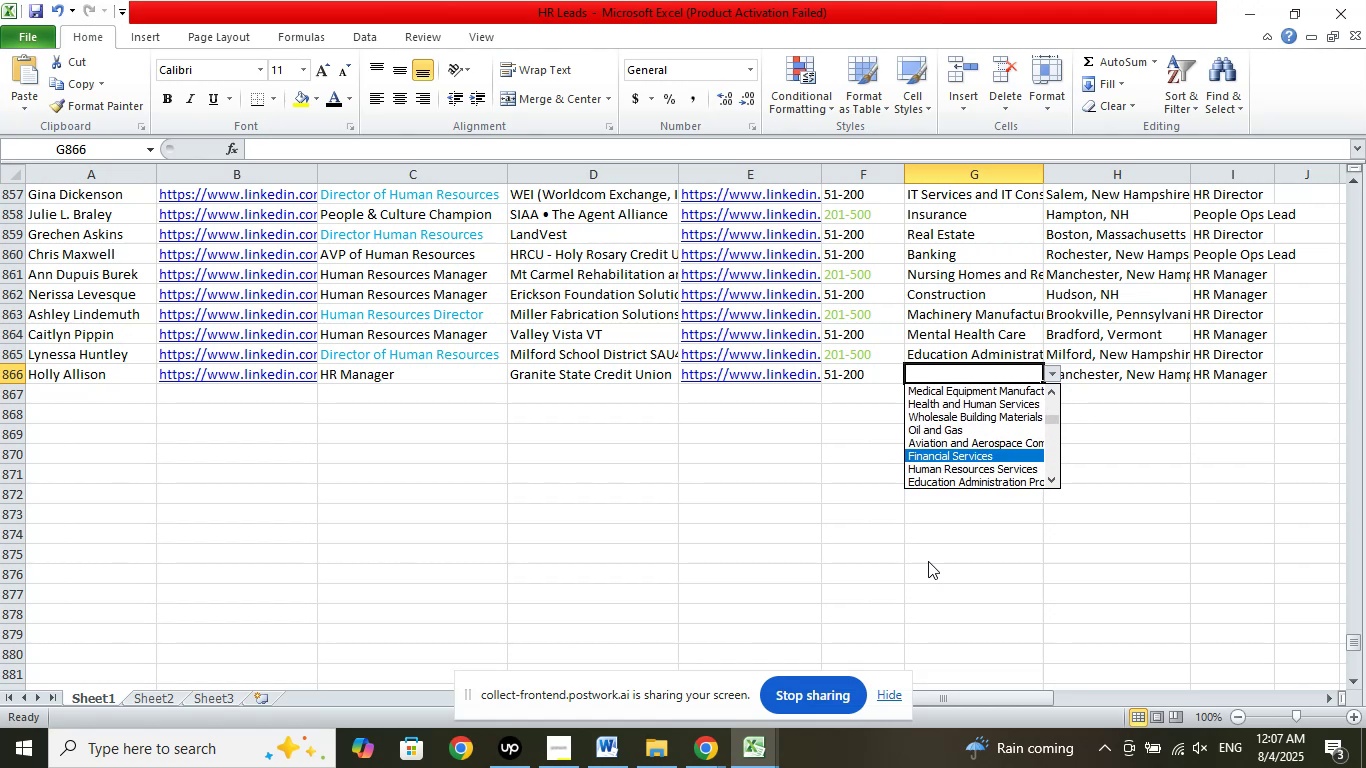 
key(Enter)
 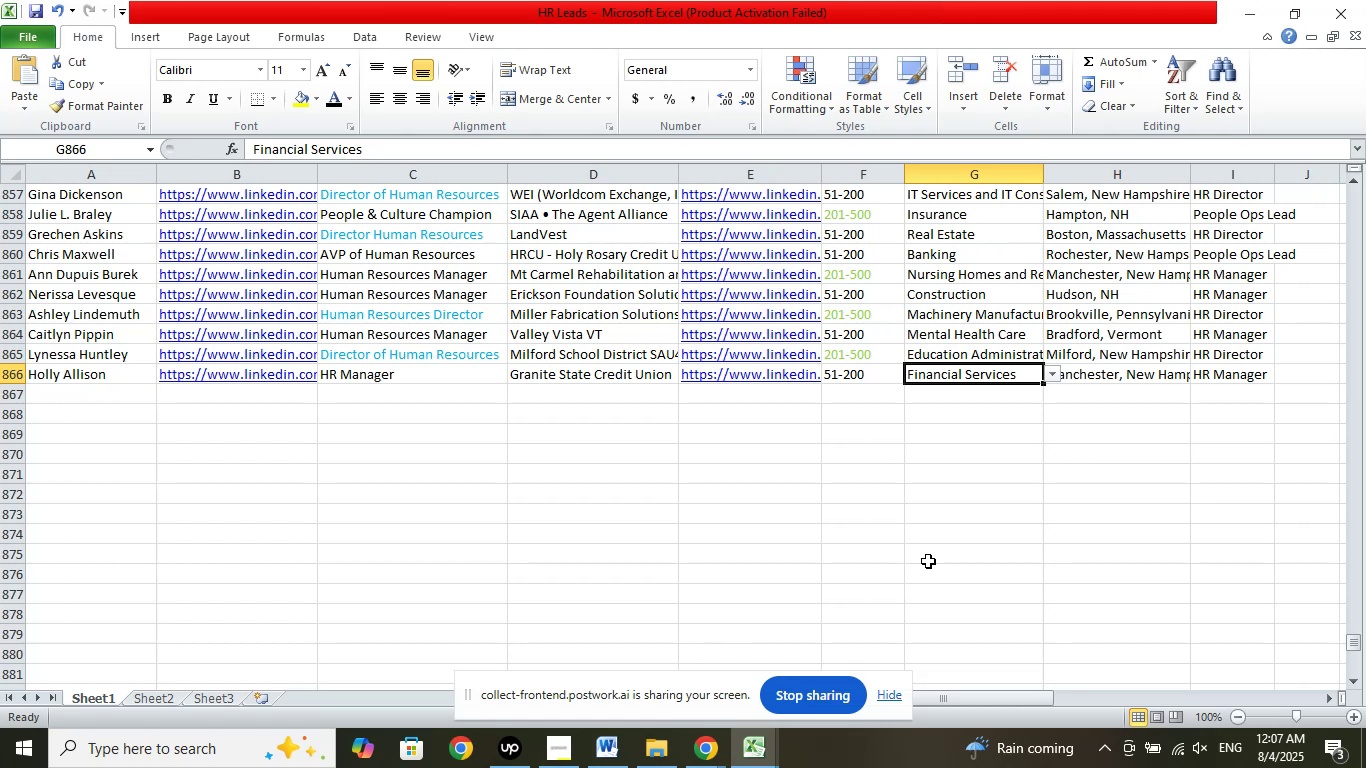 
wait(13.69)
 